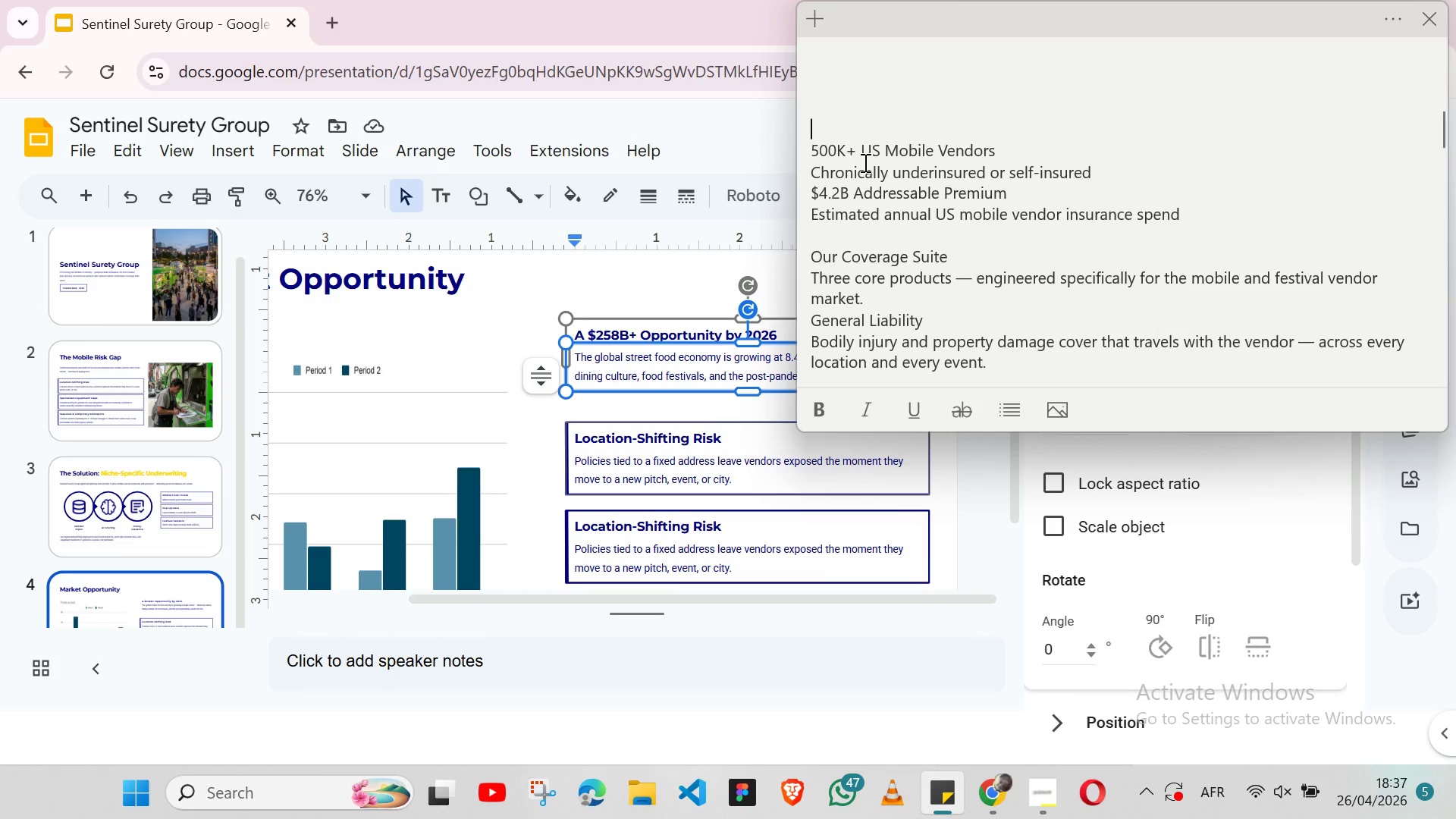 
double_click([864, 154])
 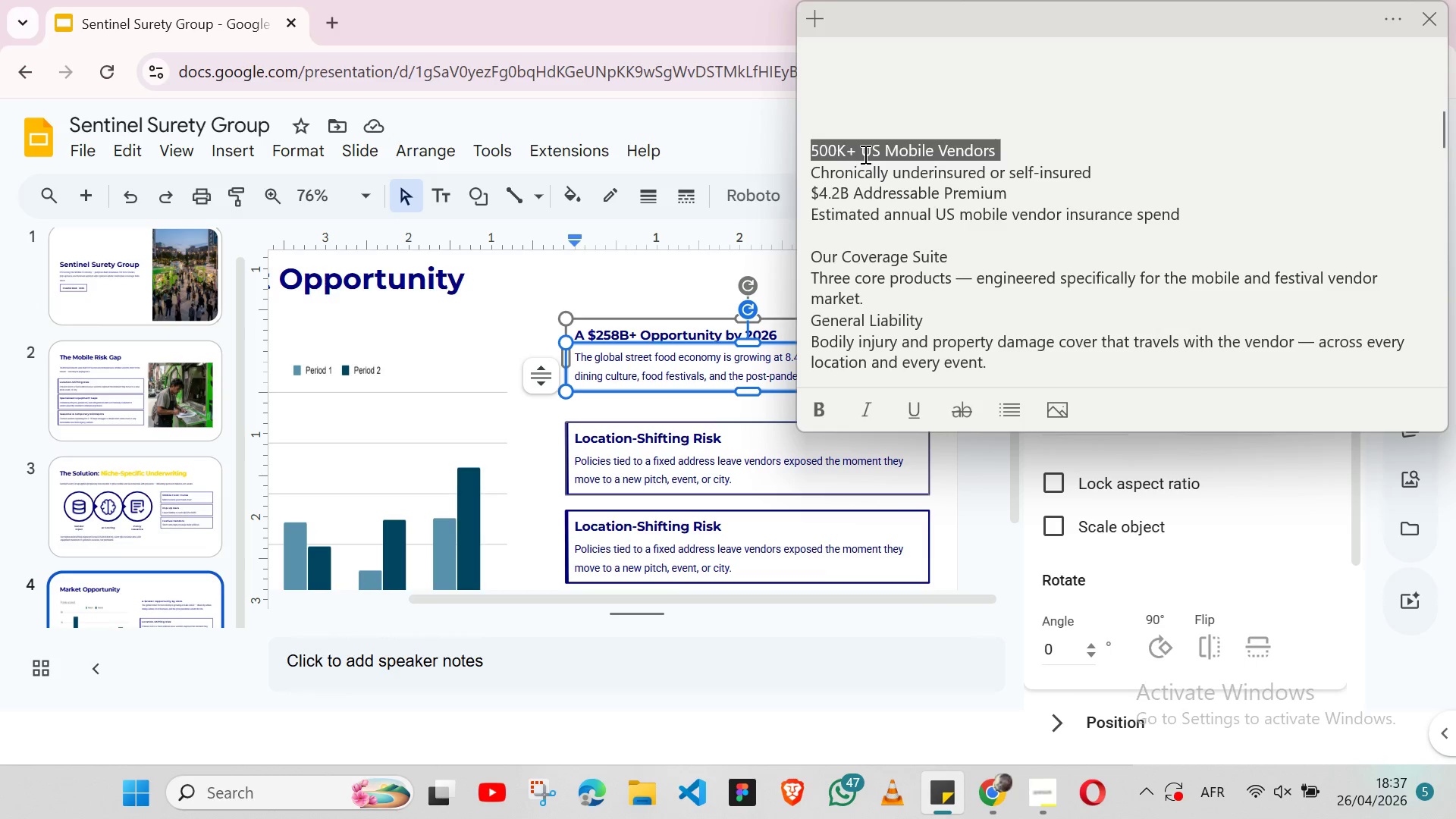 
triple_click([864, 154])
 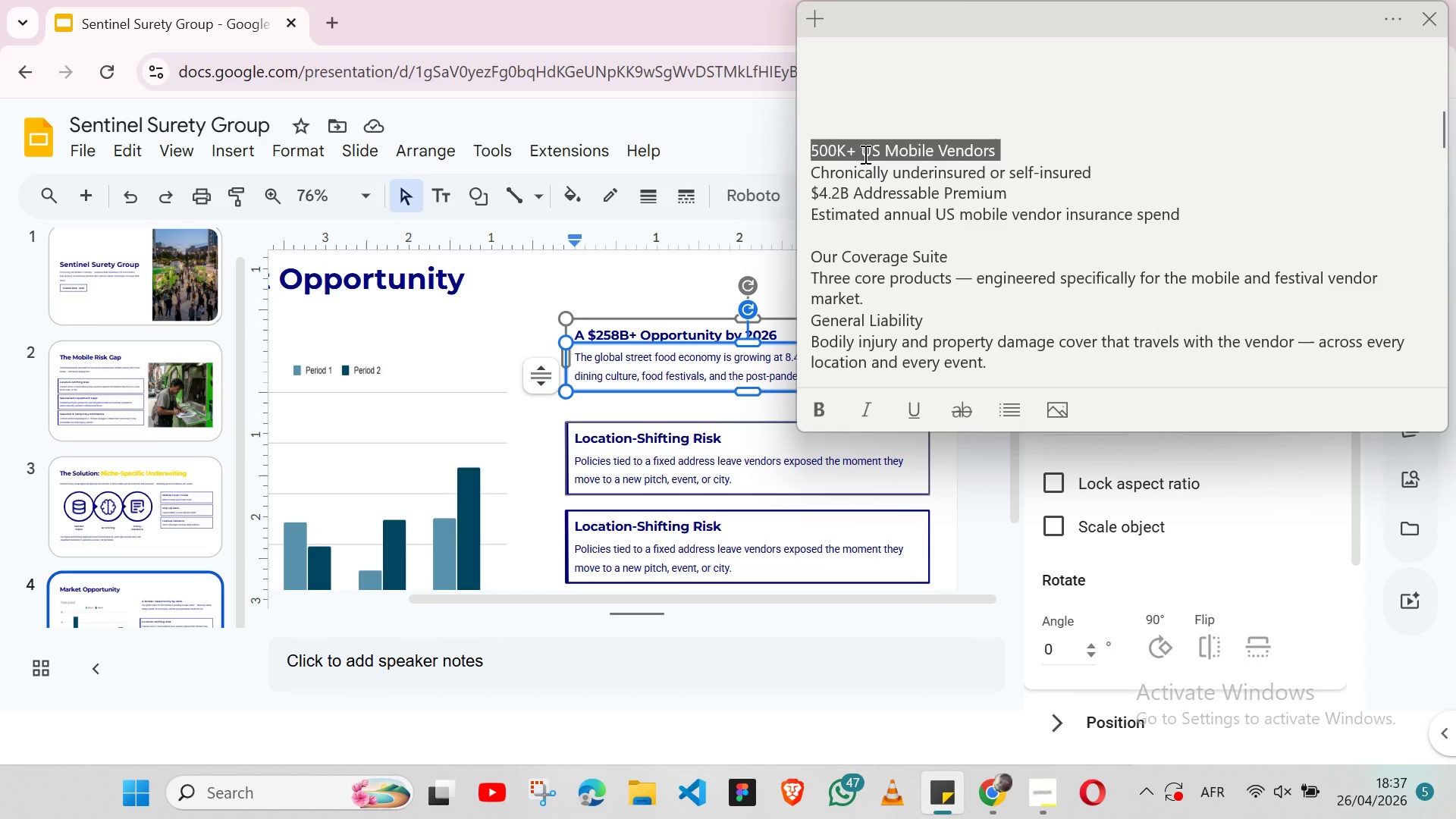 
key(Shift+ArrowLeft)
 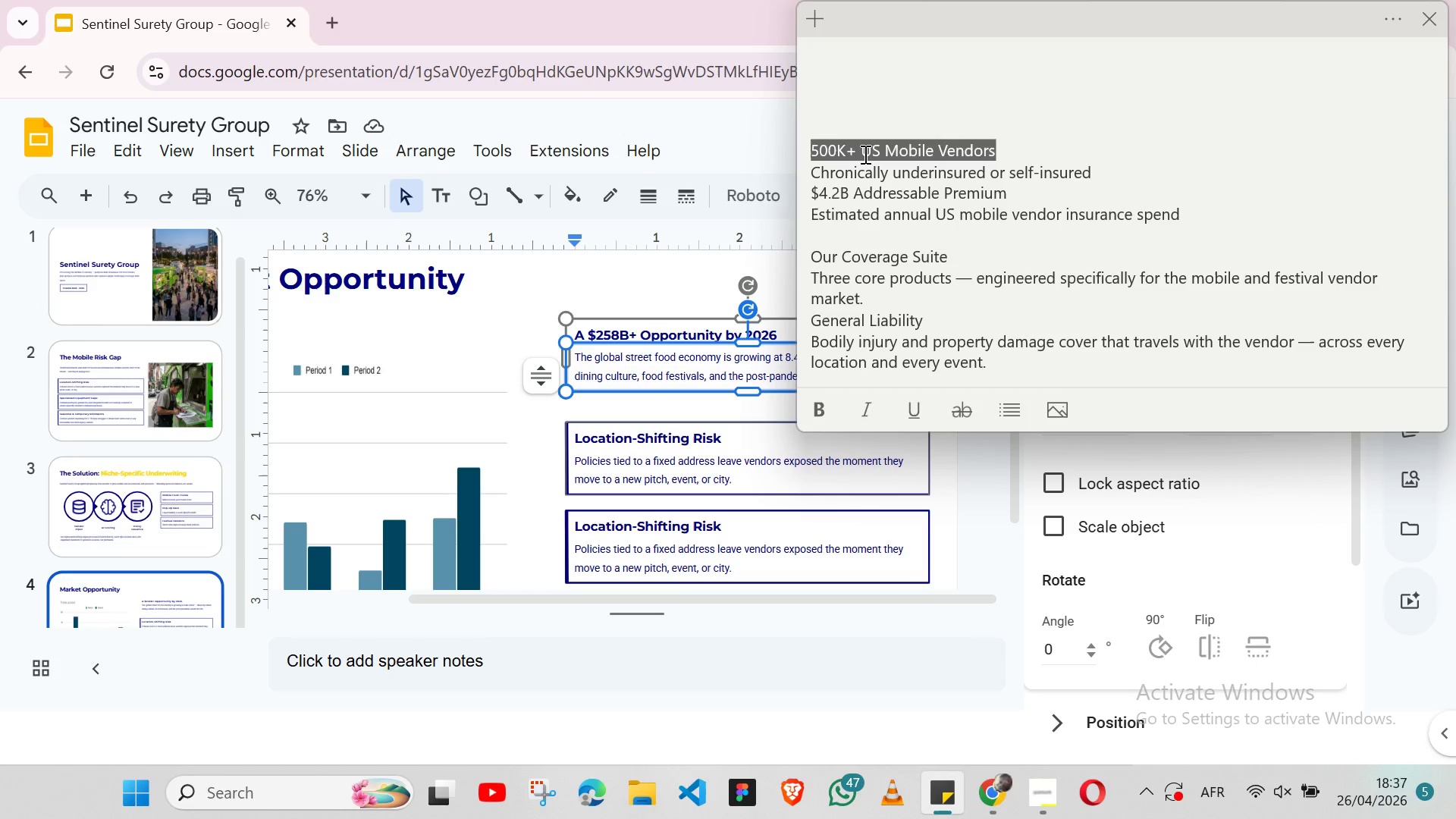 
key(Control+X)
 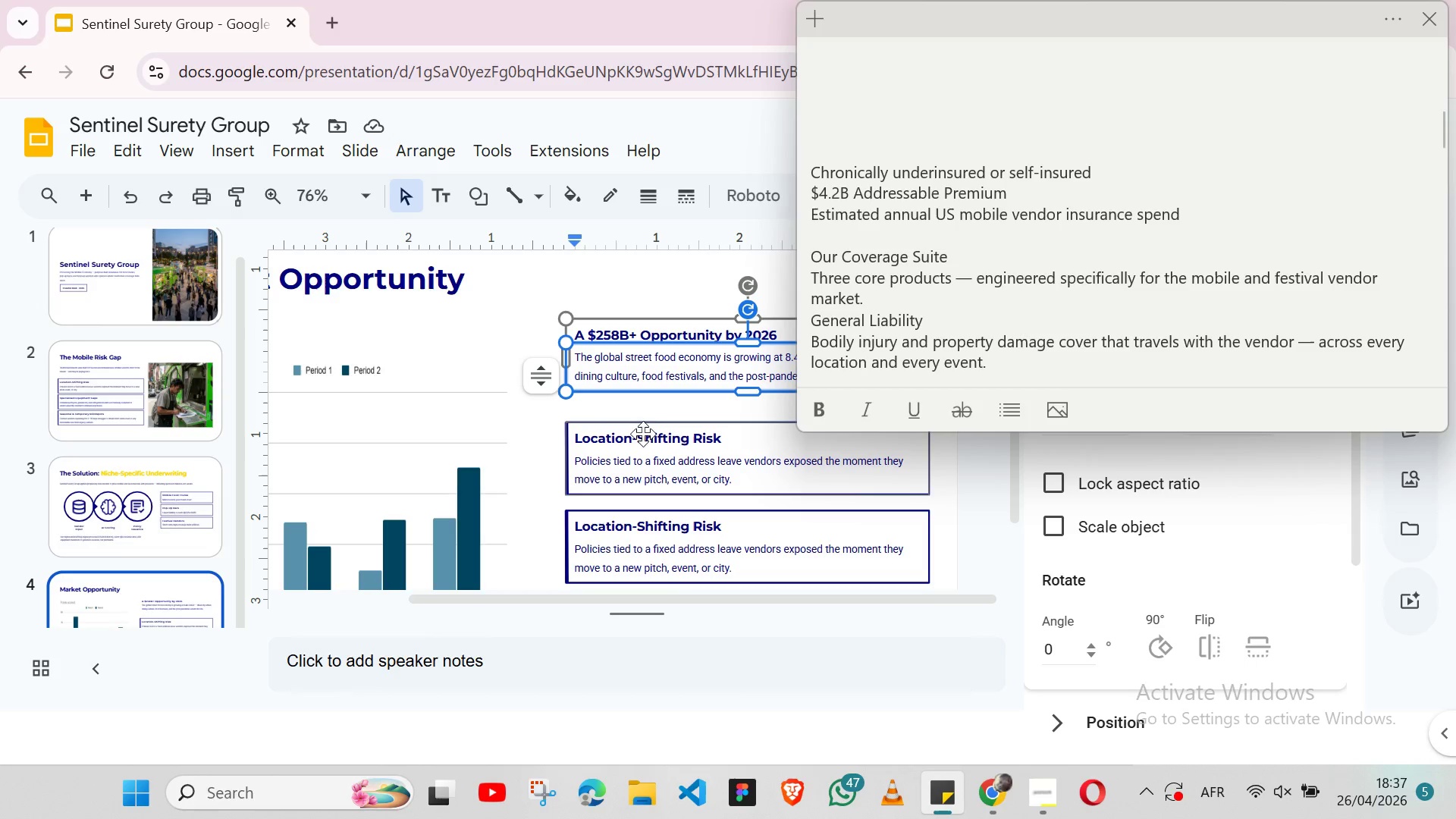 
double_click([642, 441])
 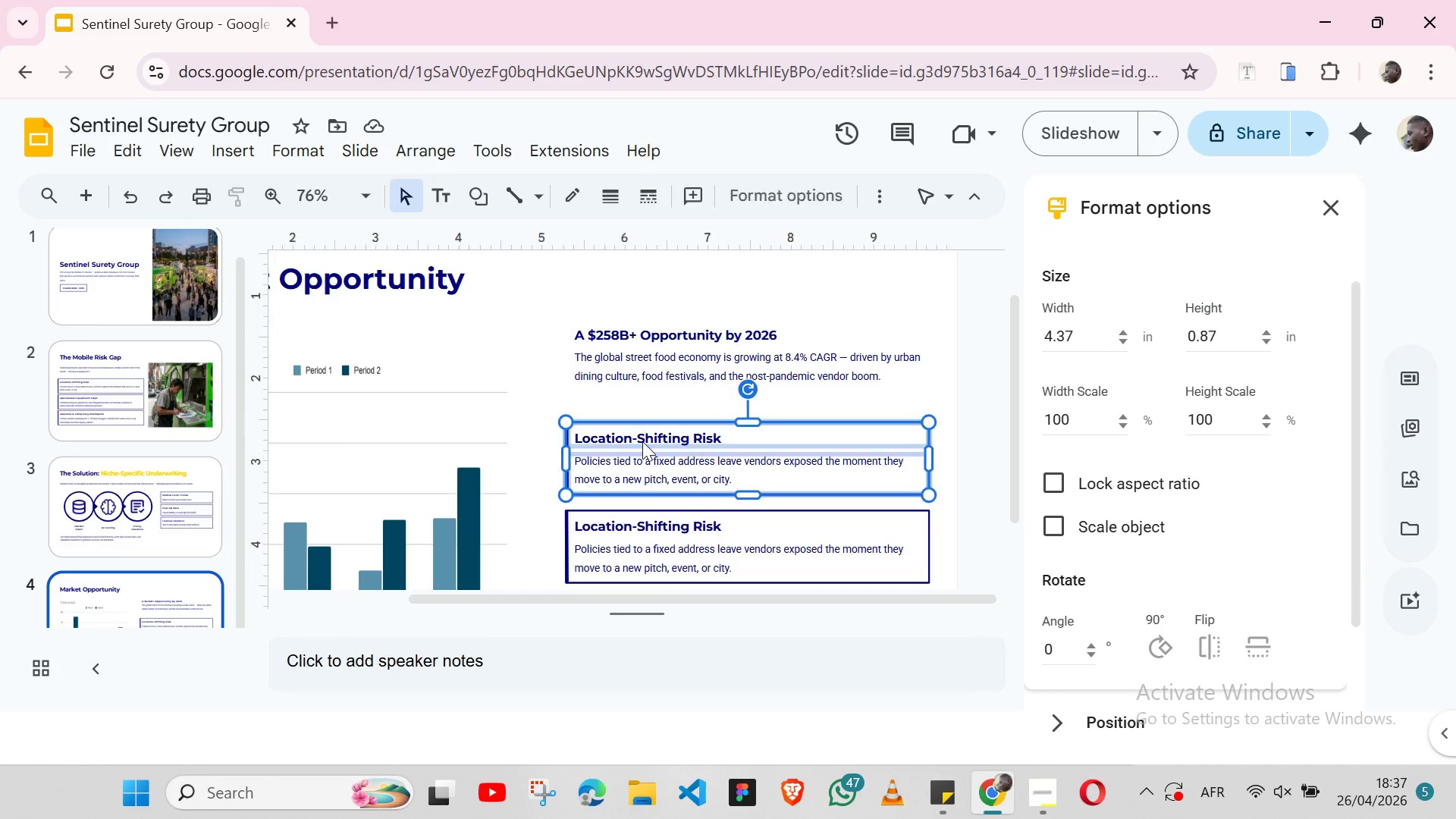 
triple_click([642, 441])
 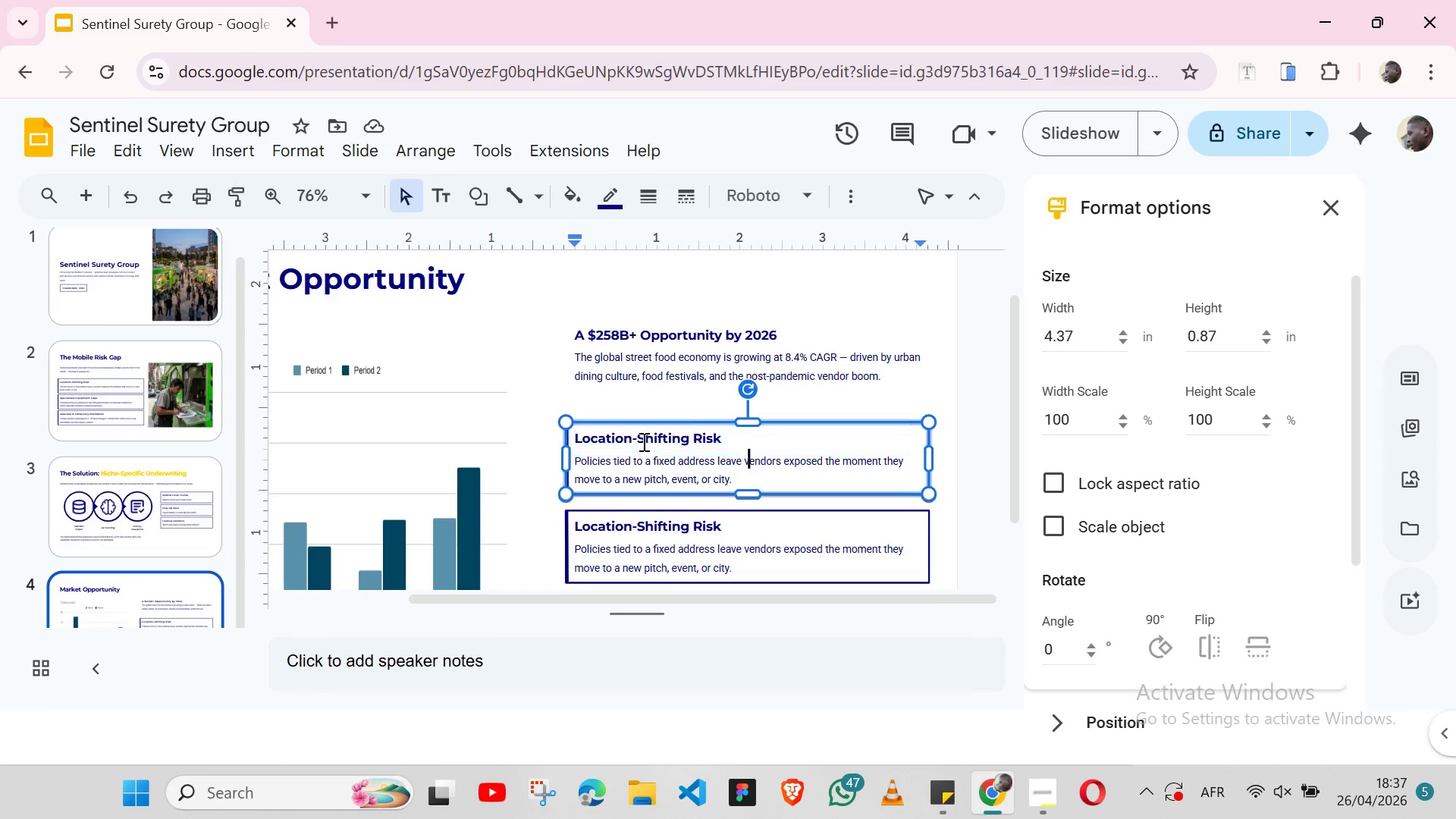 
triple_click([642, 441])
 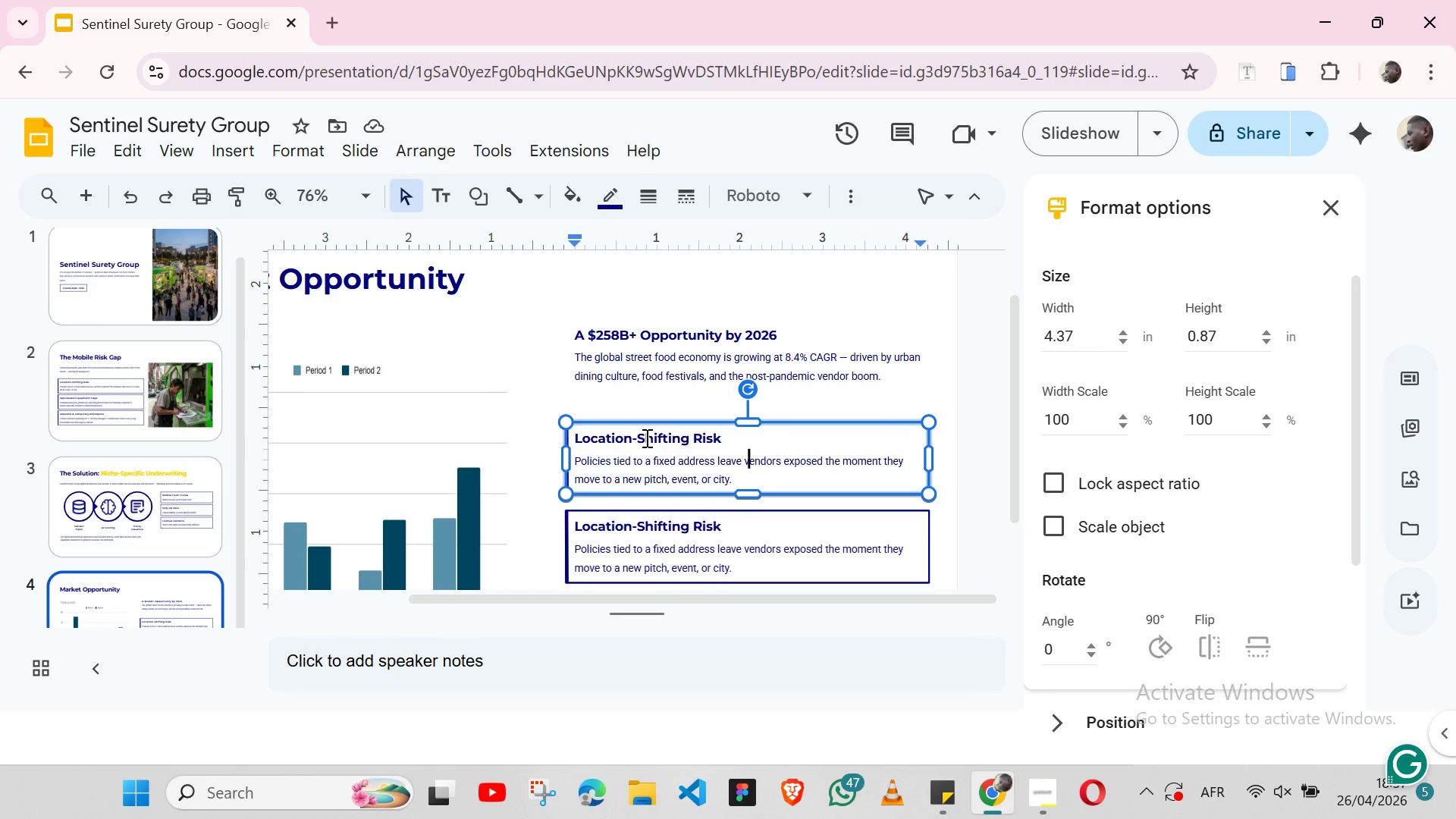 
double_click([645, 438])
 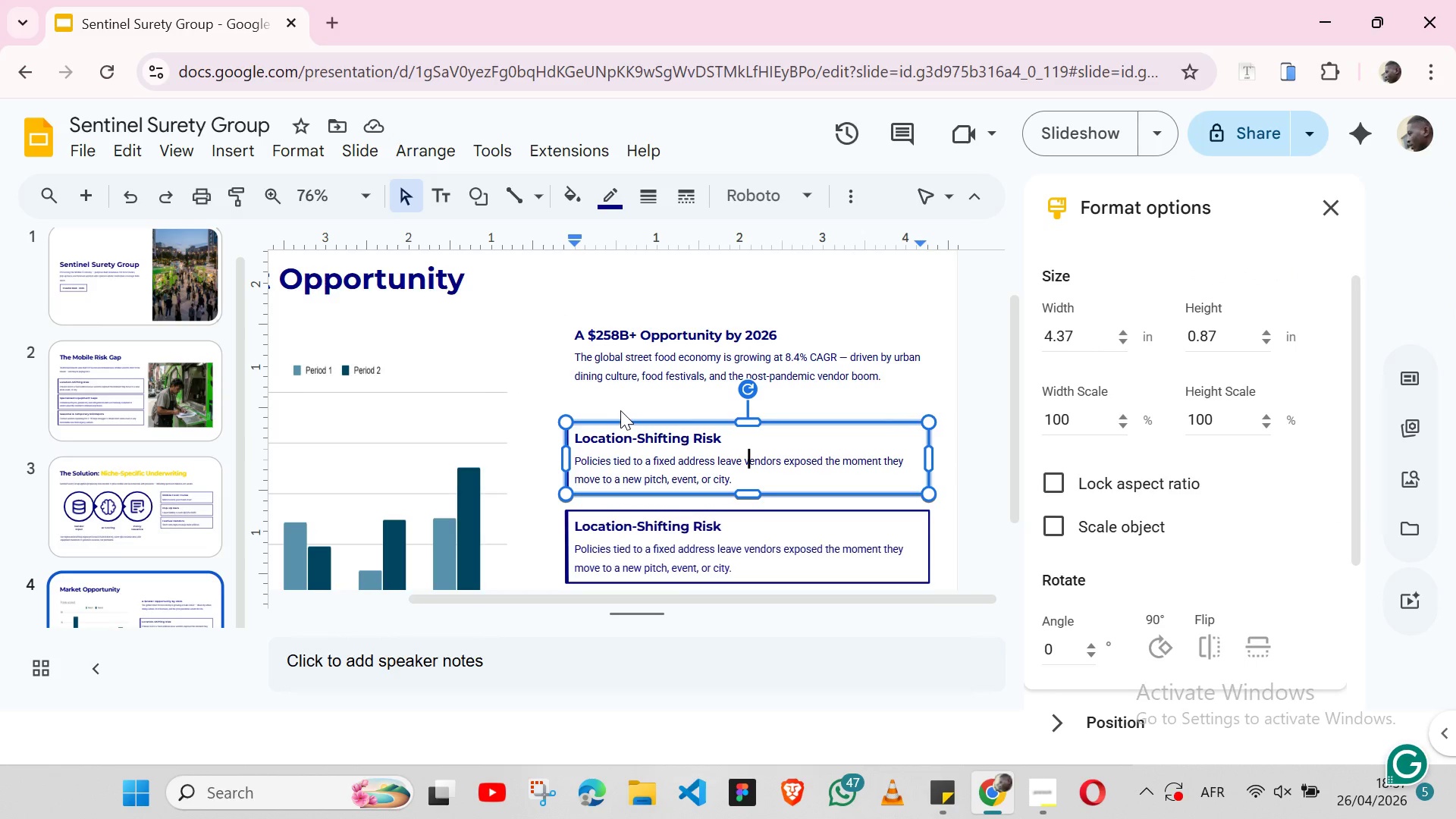 
left_click([642, 417])
 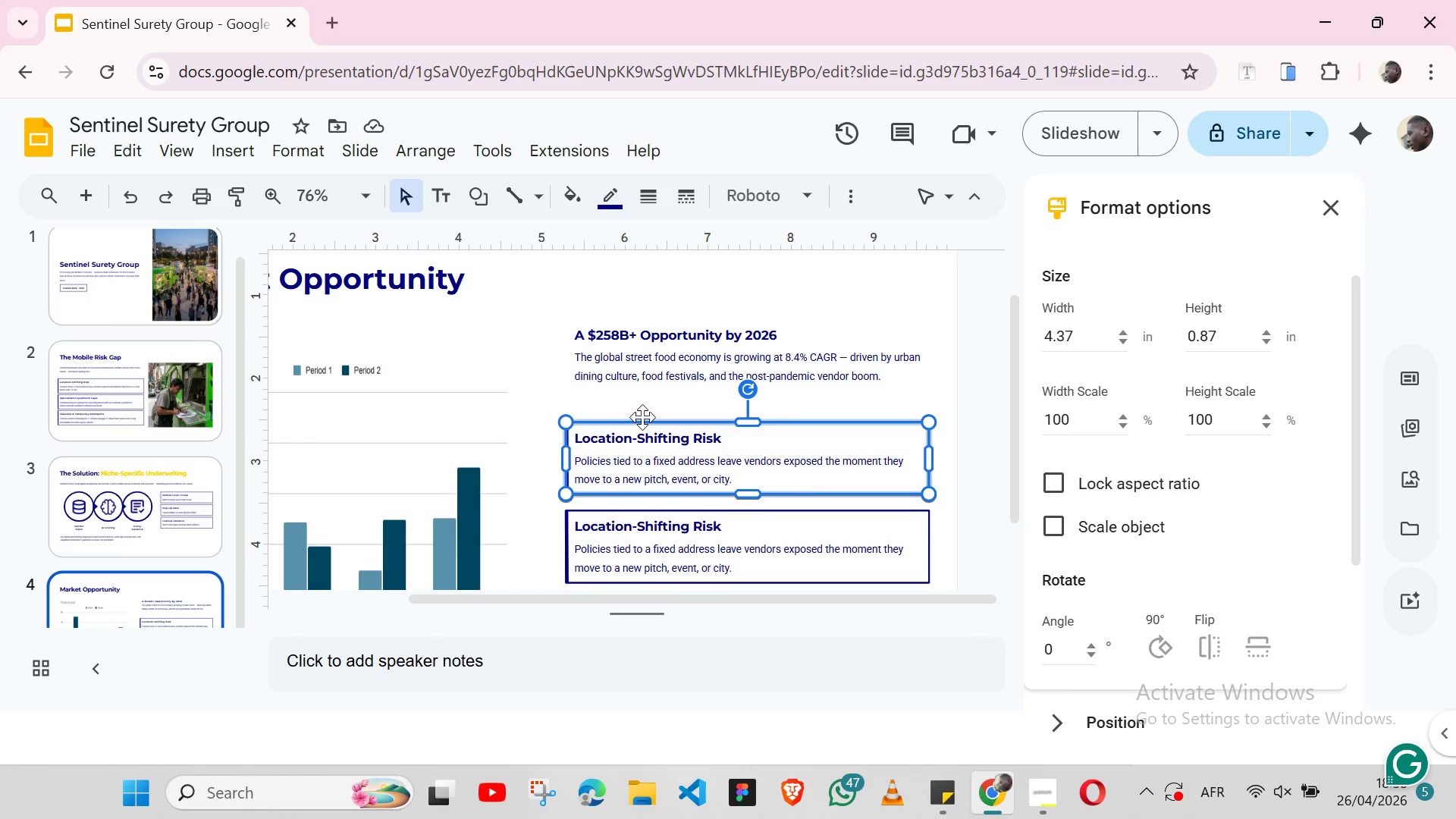 
key(Control+ArrowDown)
 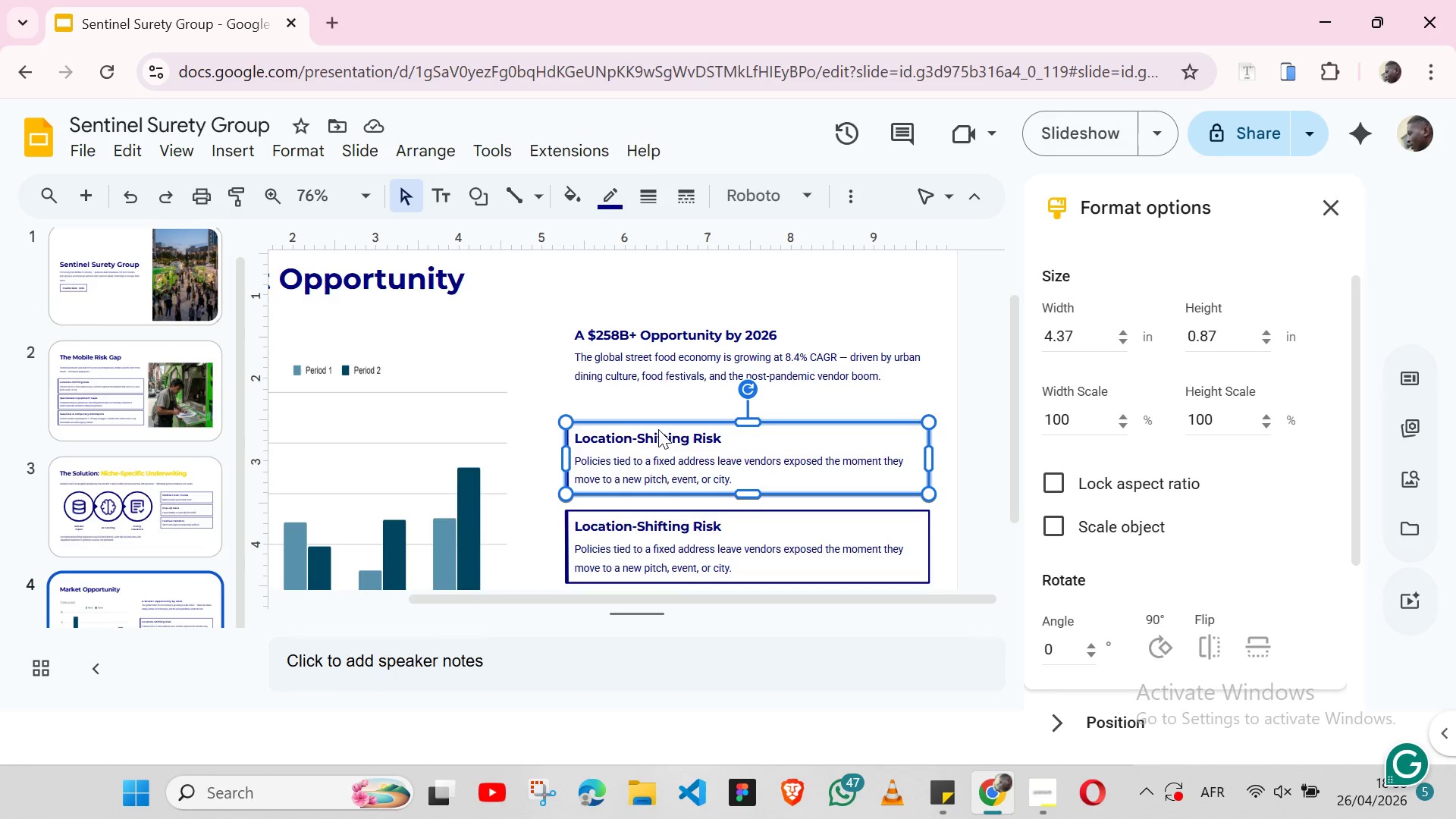 
double_click([658, 429])
 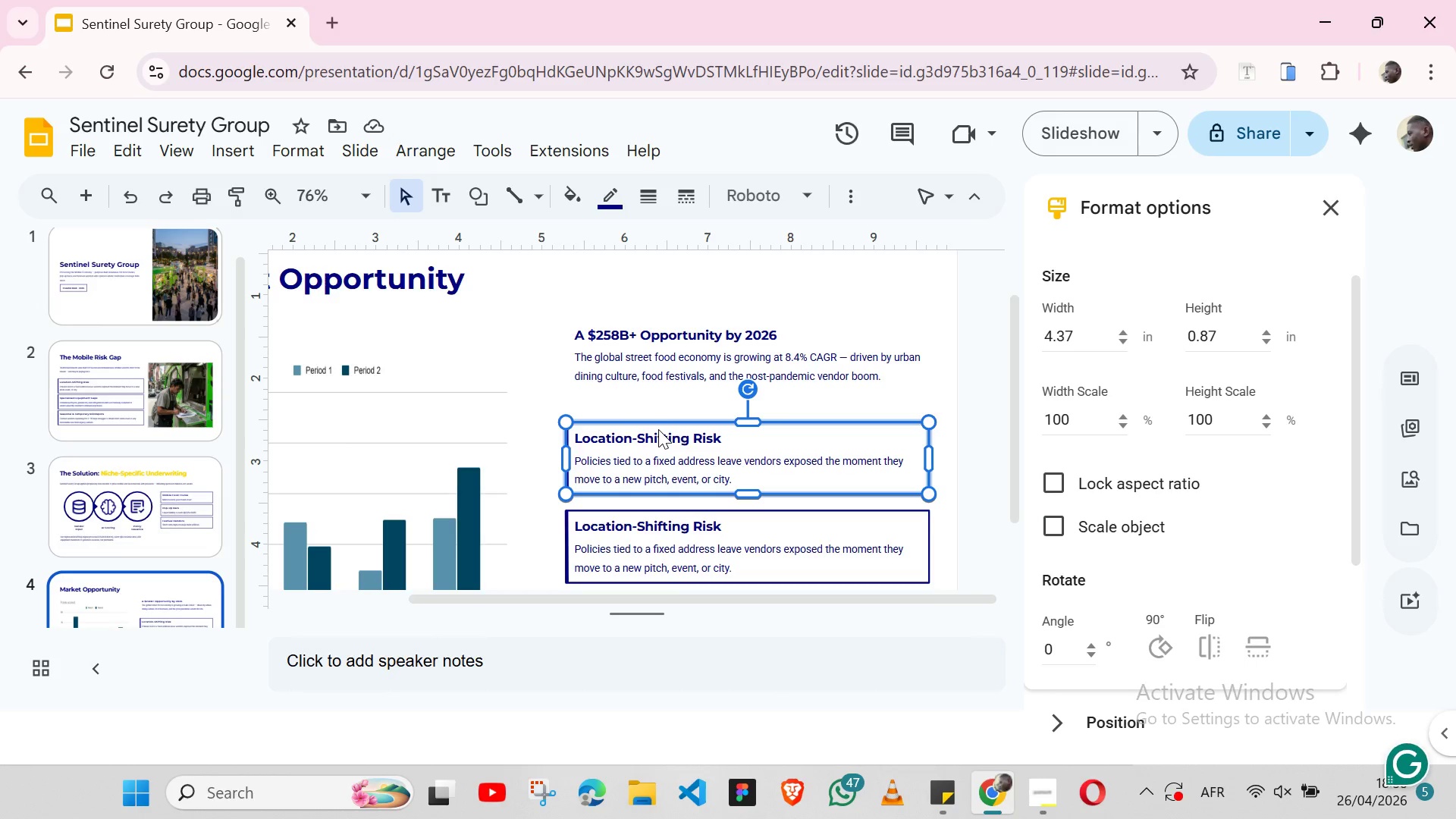 
triple_click([658, 429])
 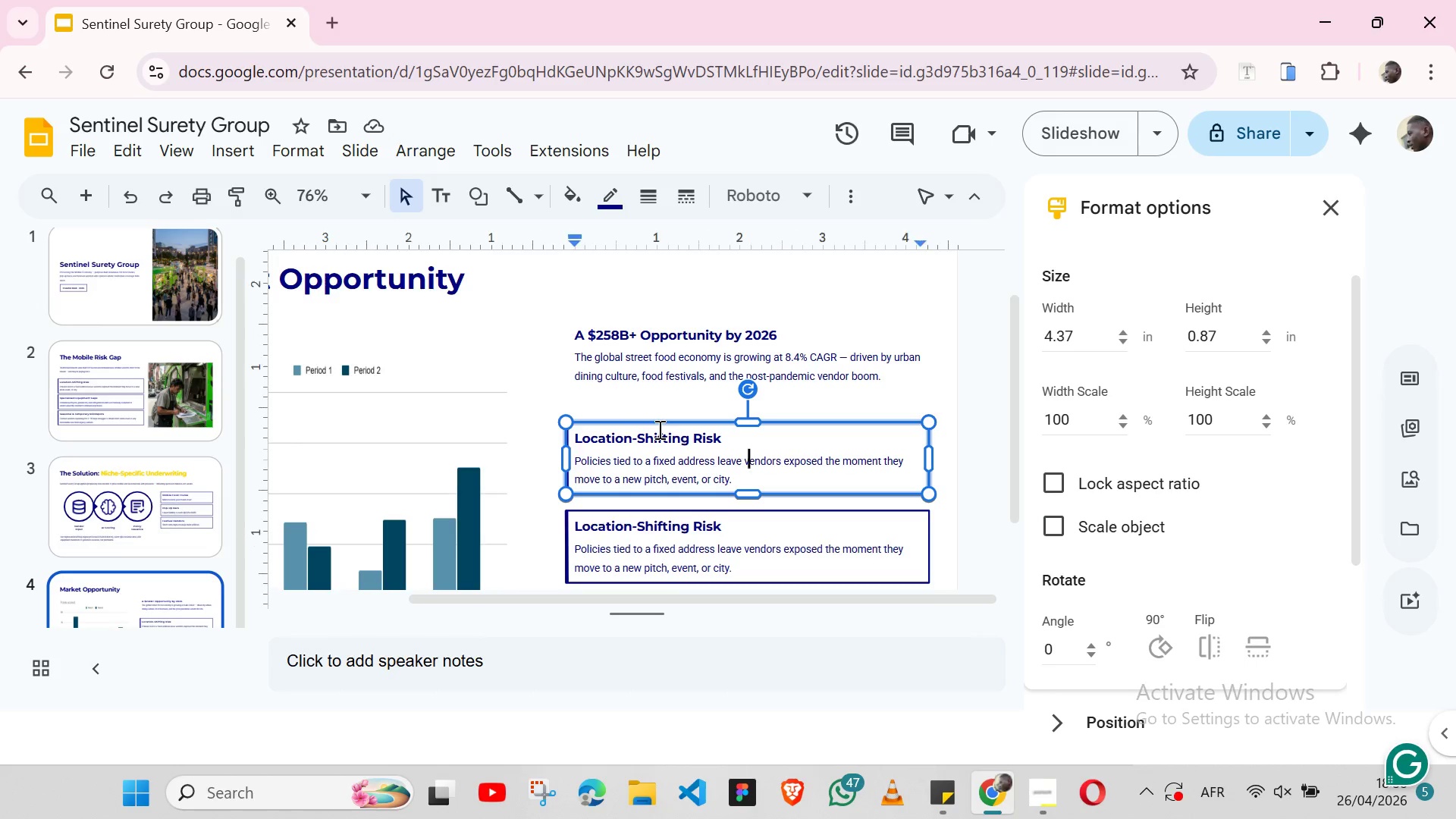 
triple_click([658, 429])
 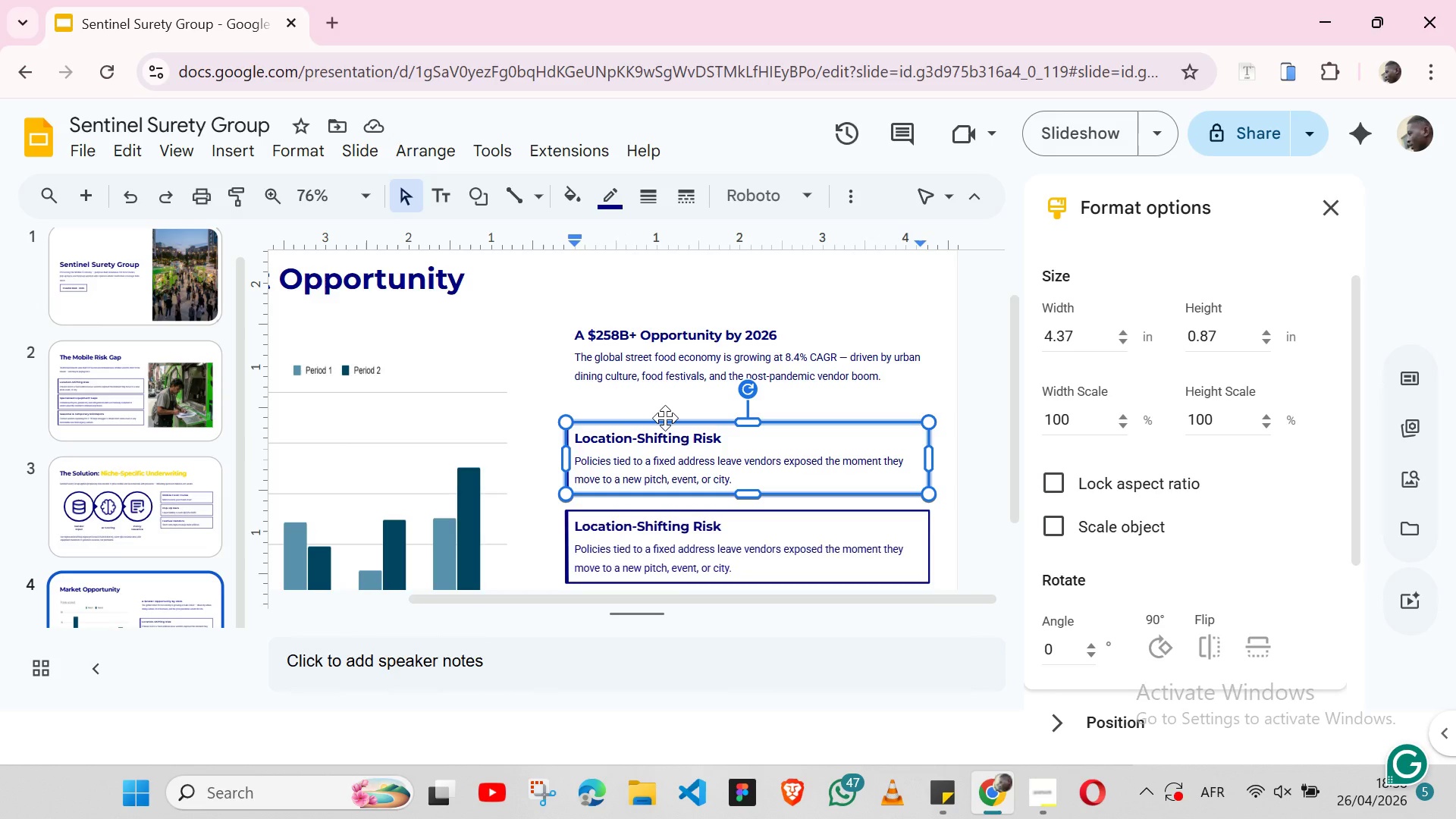 
left_click([665, 418])
 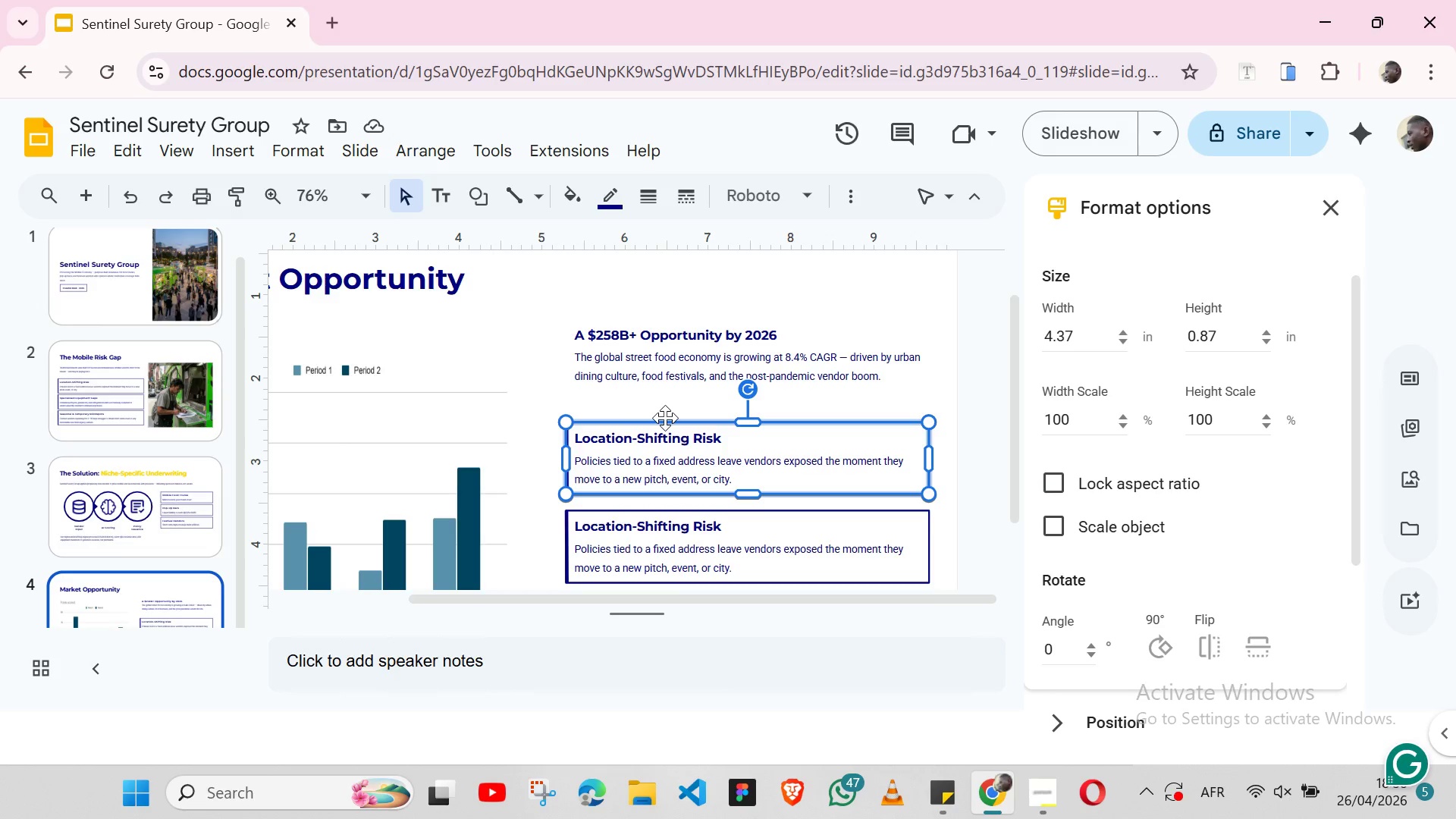 
key(Control+ArrowDown)
 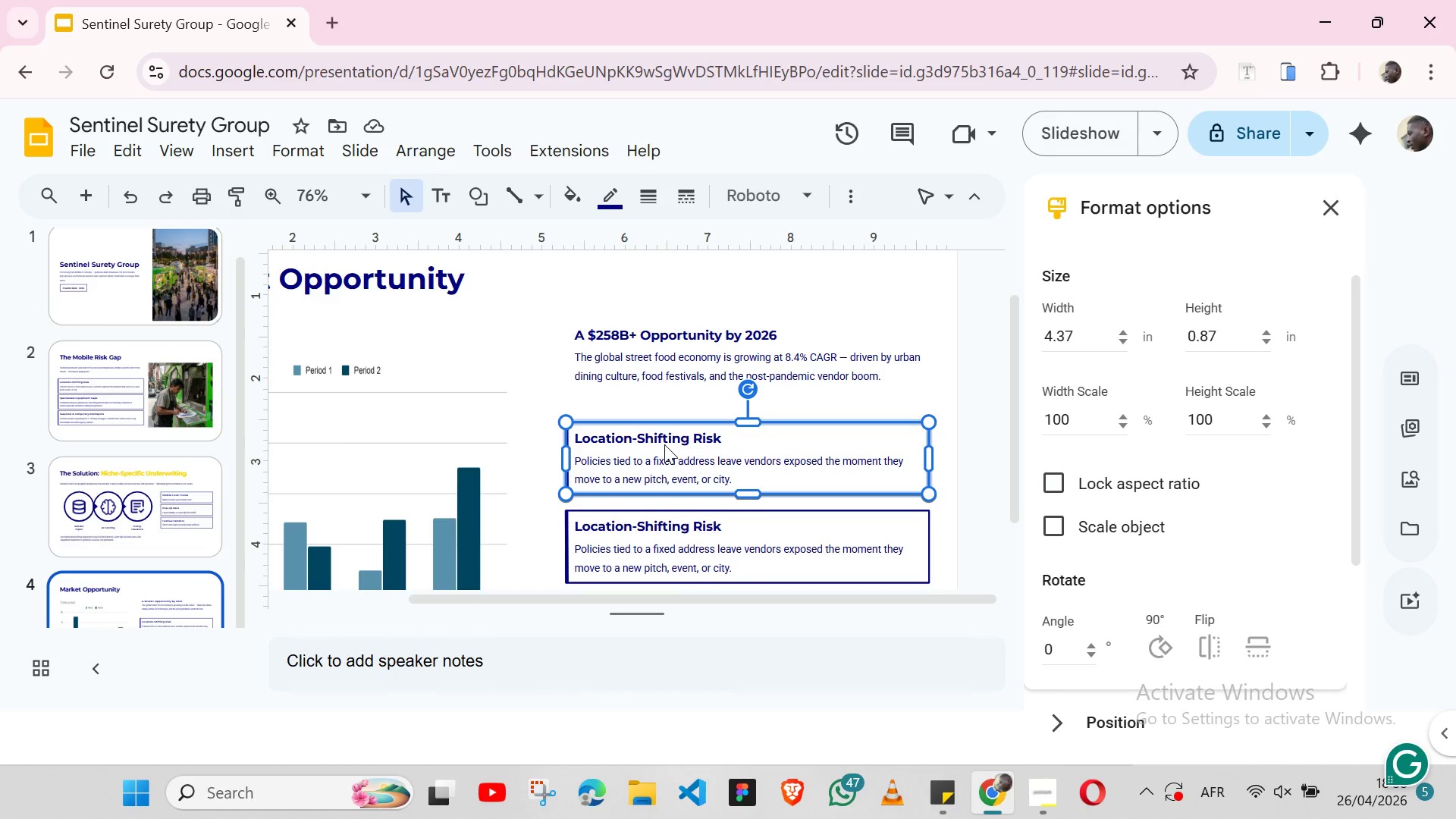 
left_click([664, 444])
 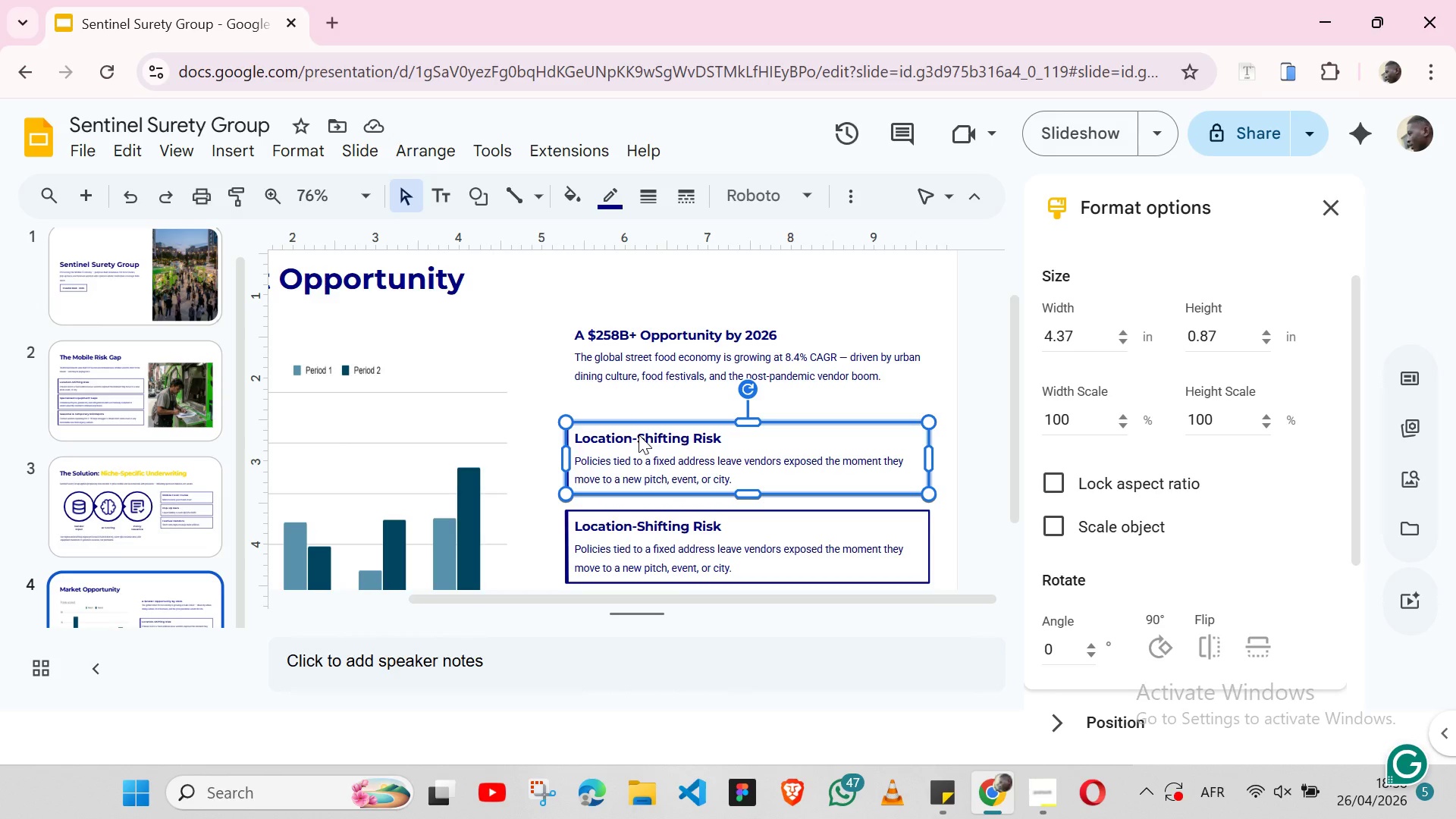 
double_click([639, 435])
 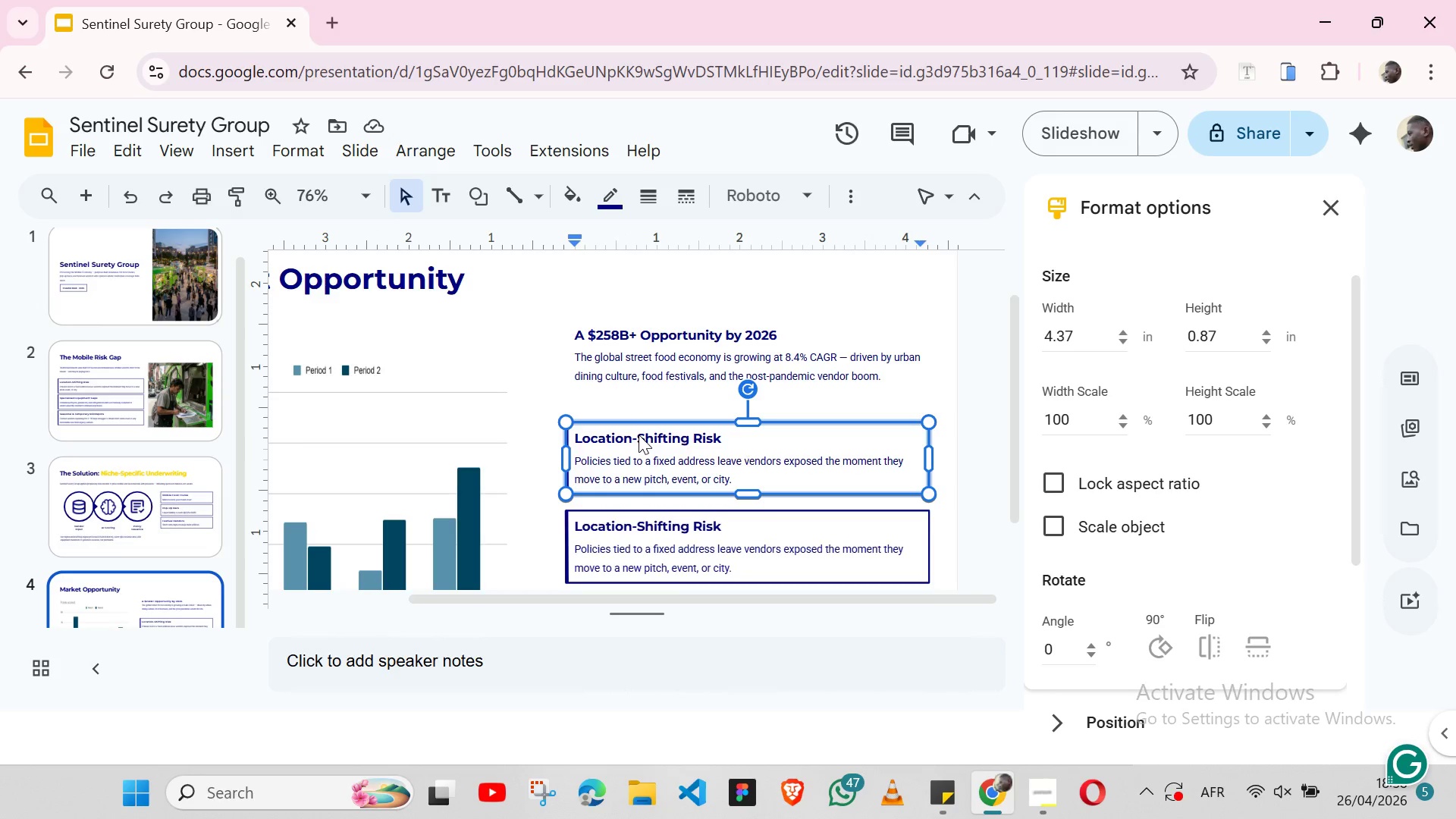 
key(Control+ArrowDown)
 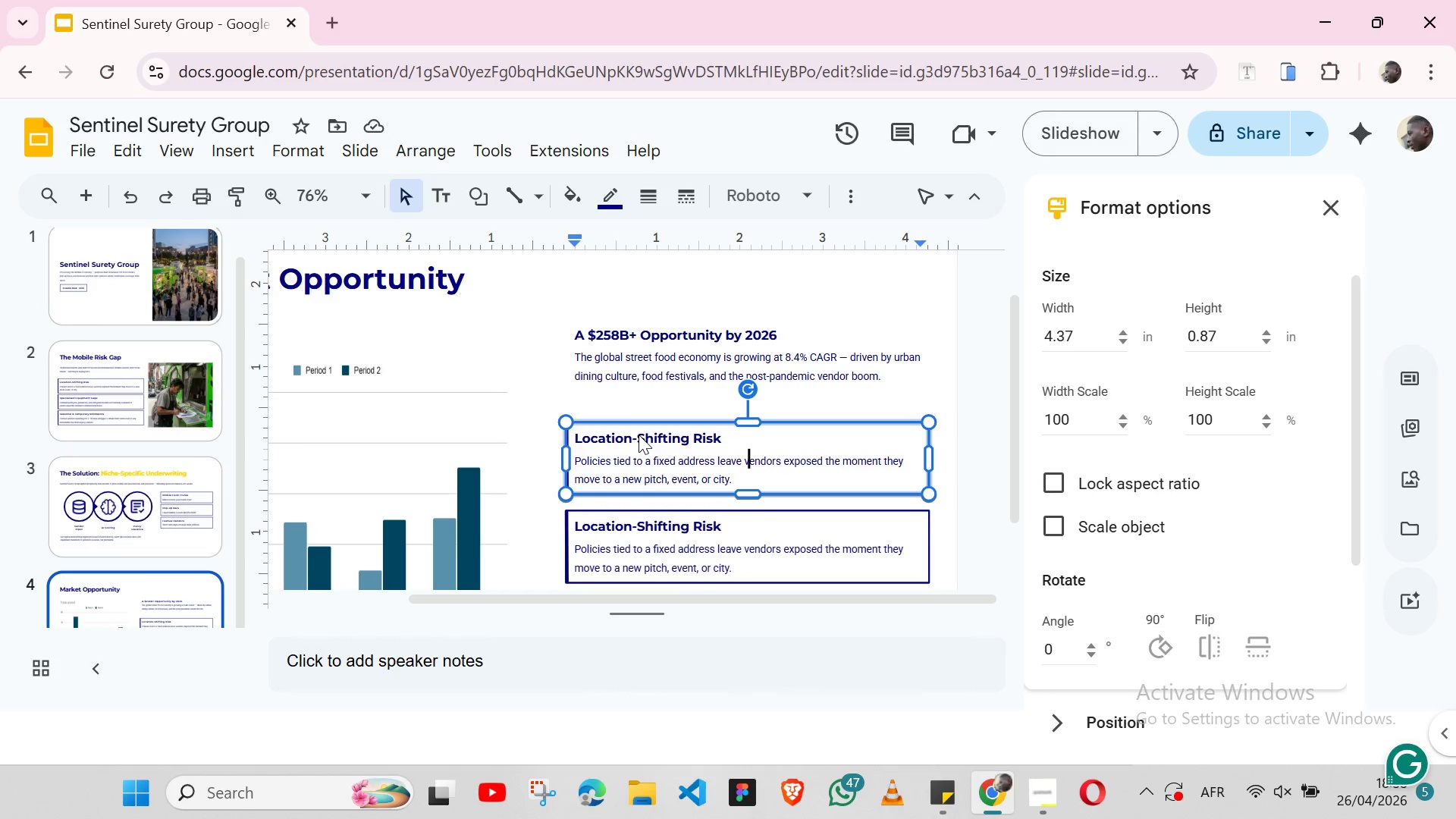 
key(Control+ArrowDown)
 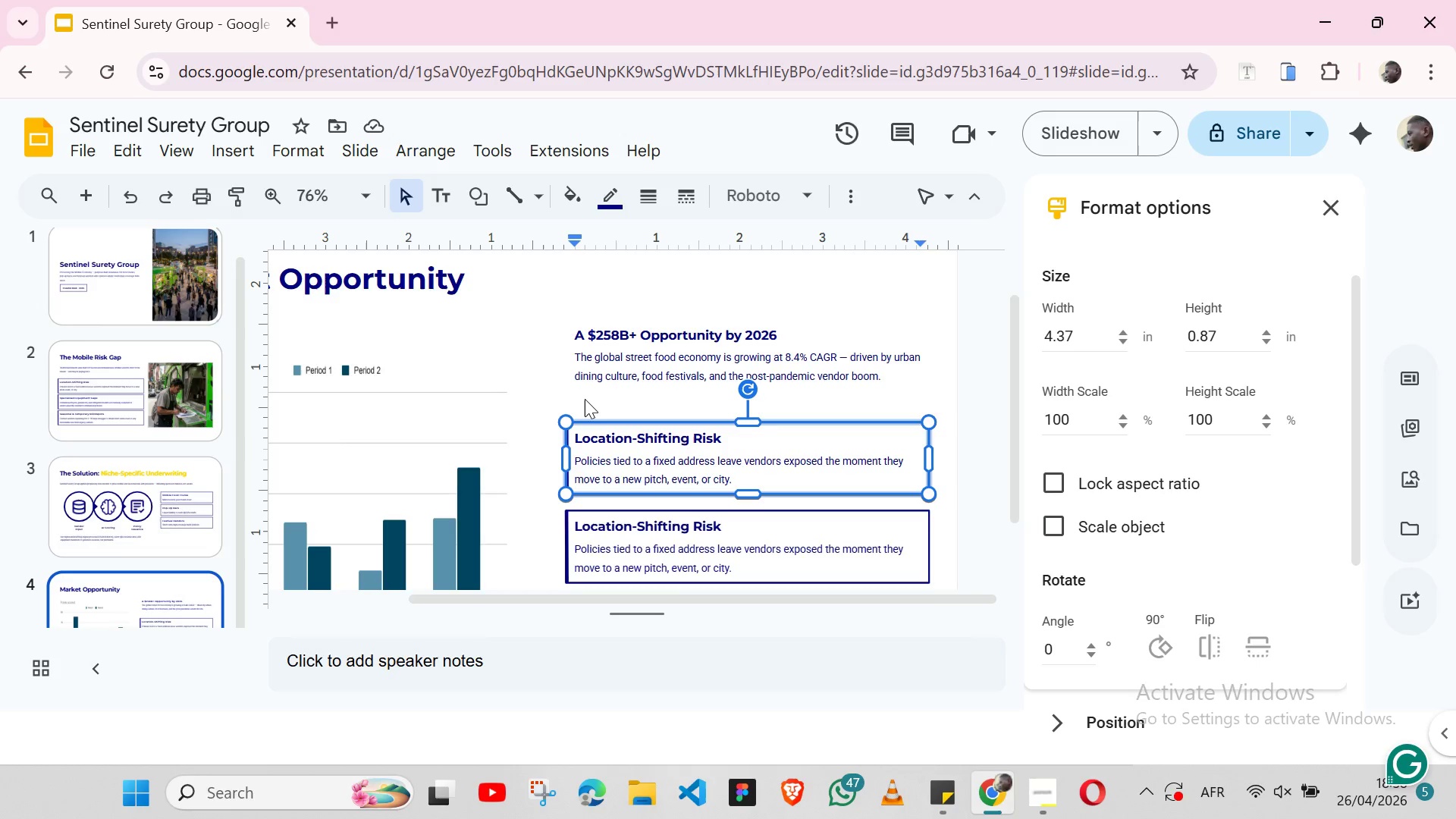 
left_click([585, 399])
 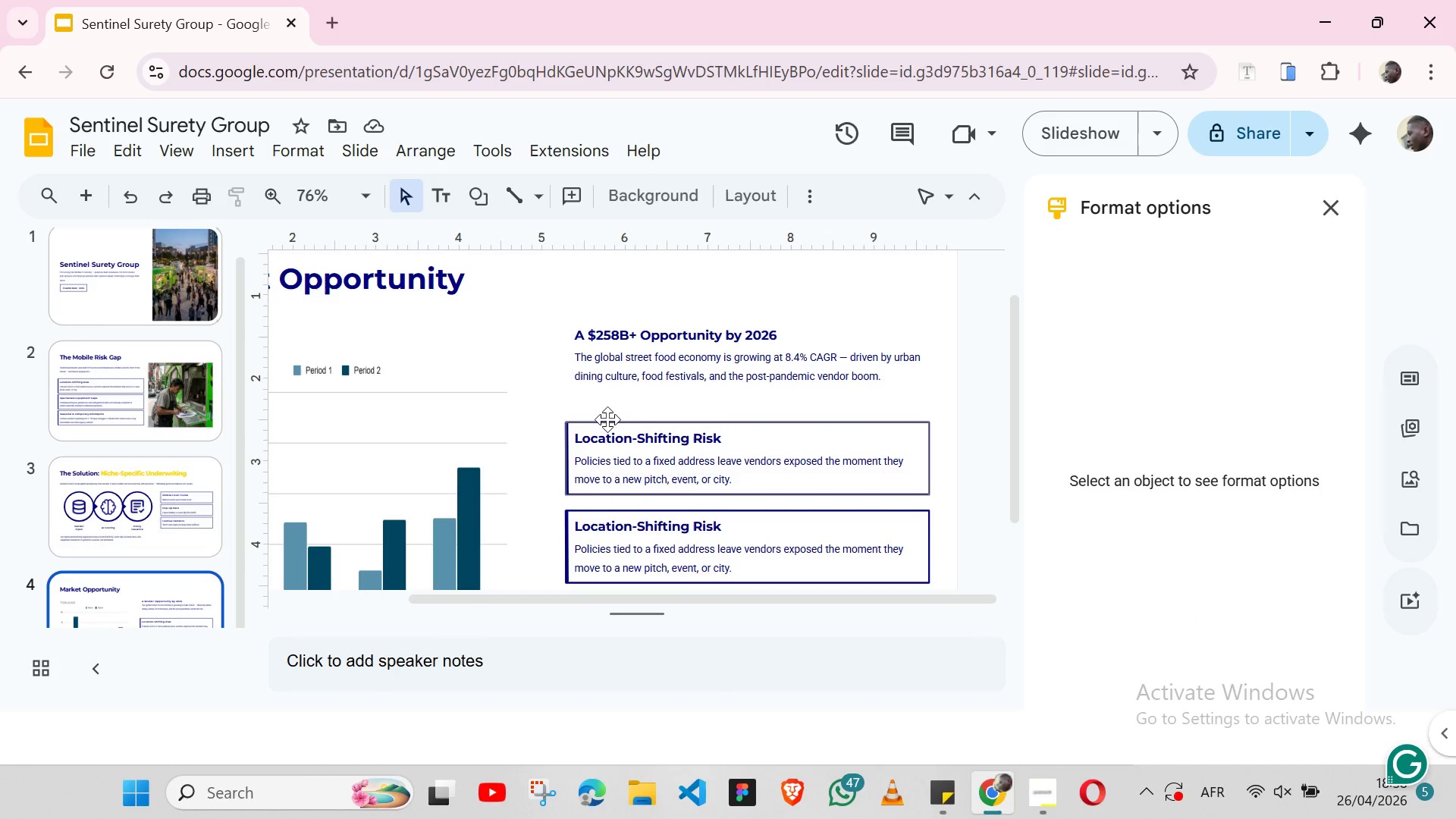 
left_click([607, 419])
 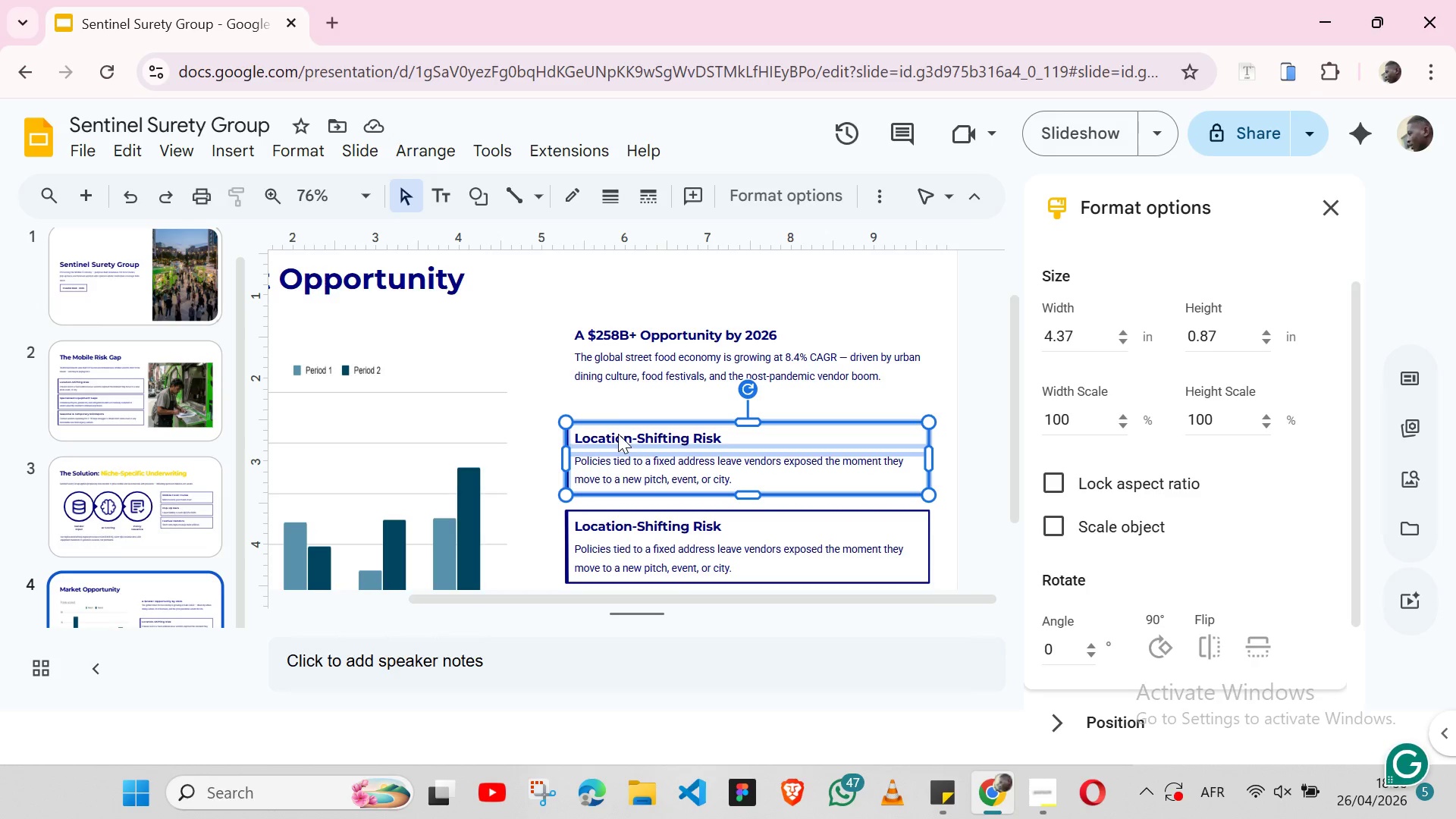 
double_click([618, 434])
 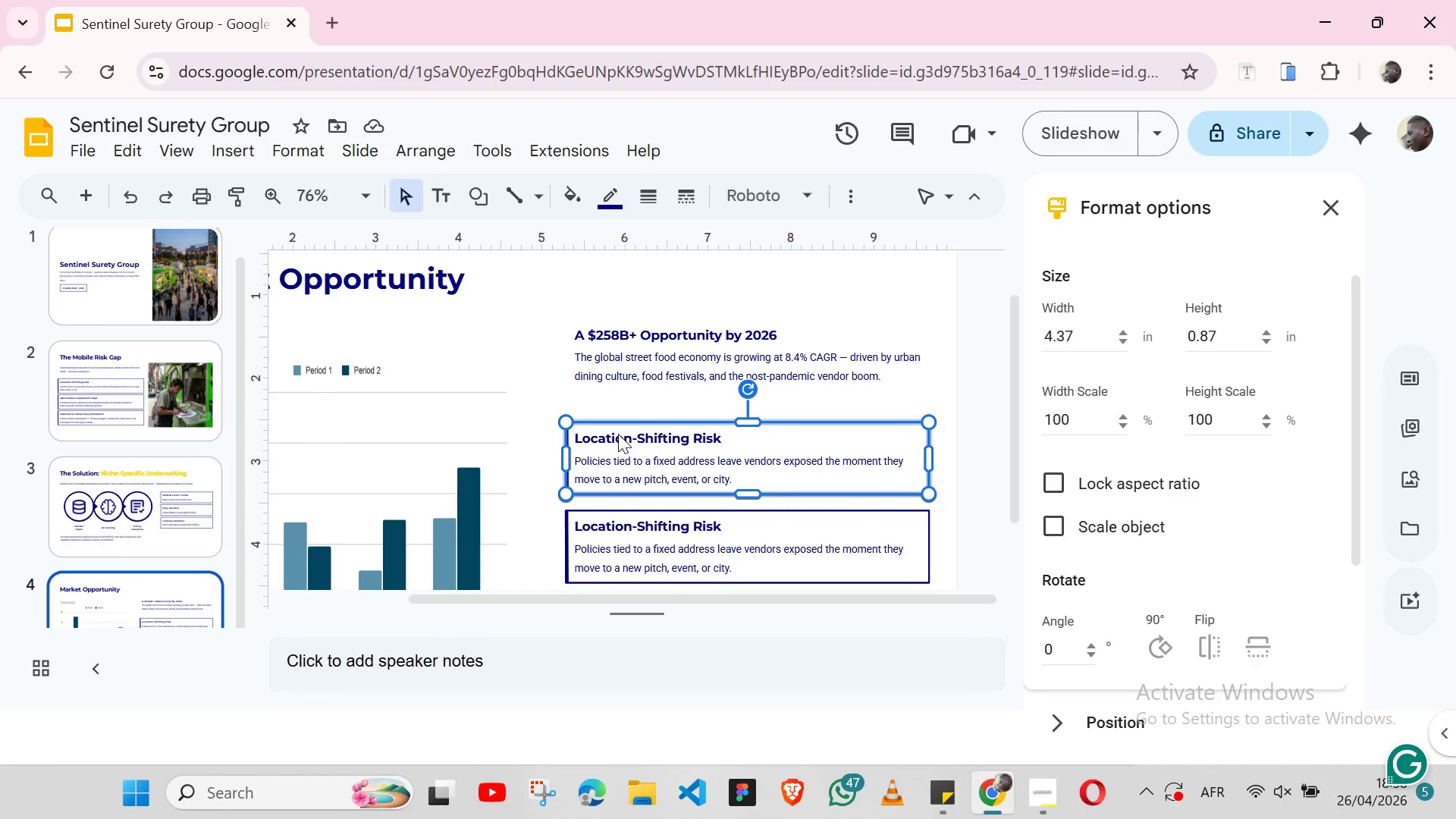 
triple_click([618, 434])
 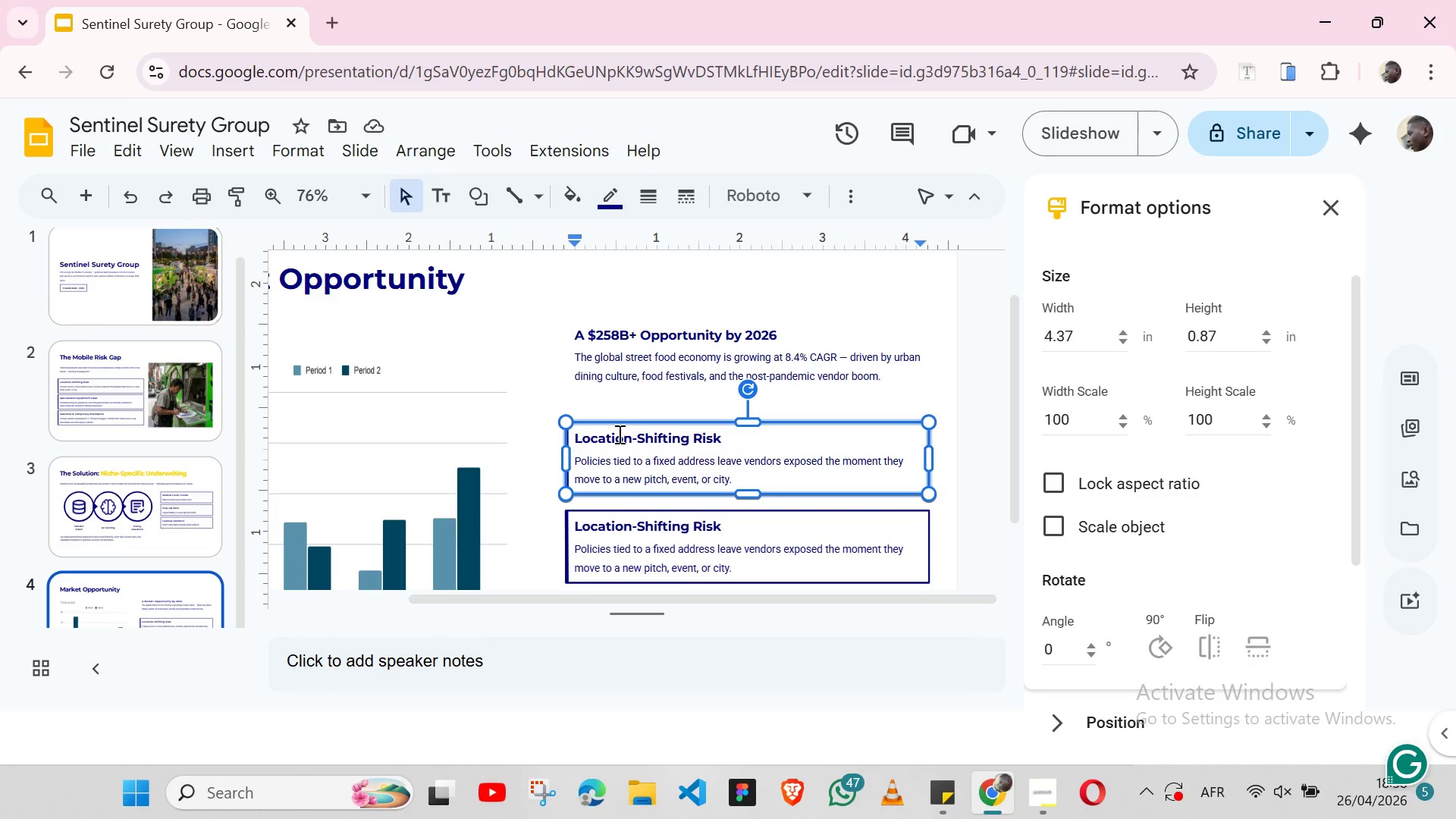 
key(Control+Z)
 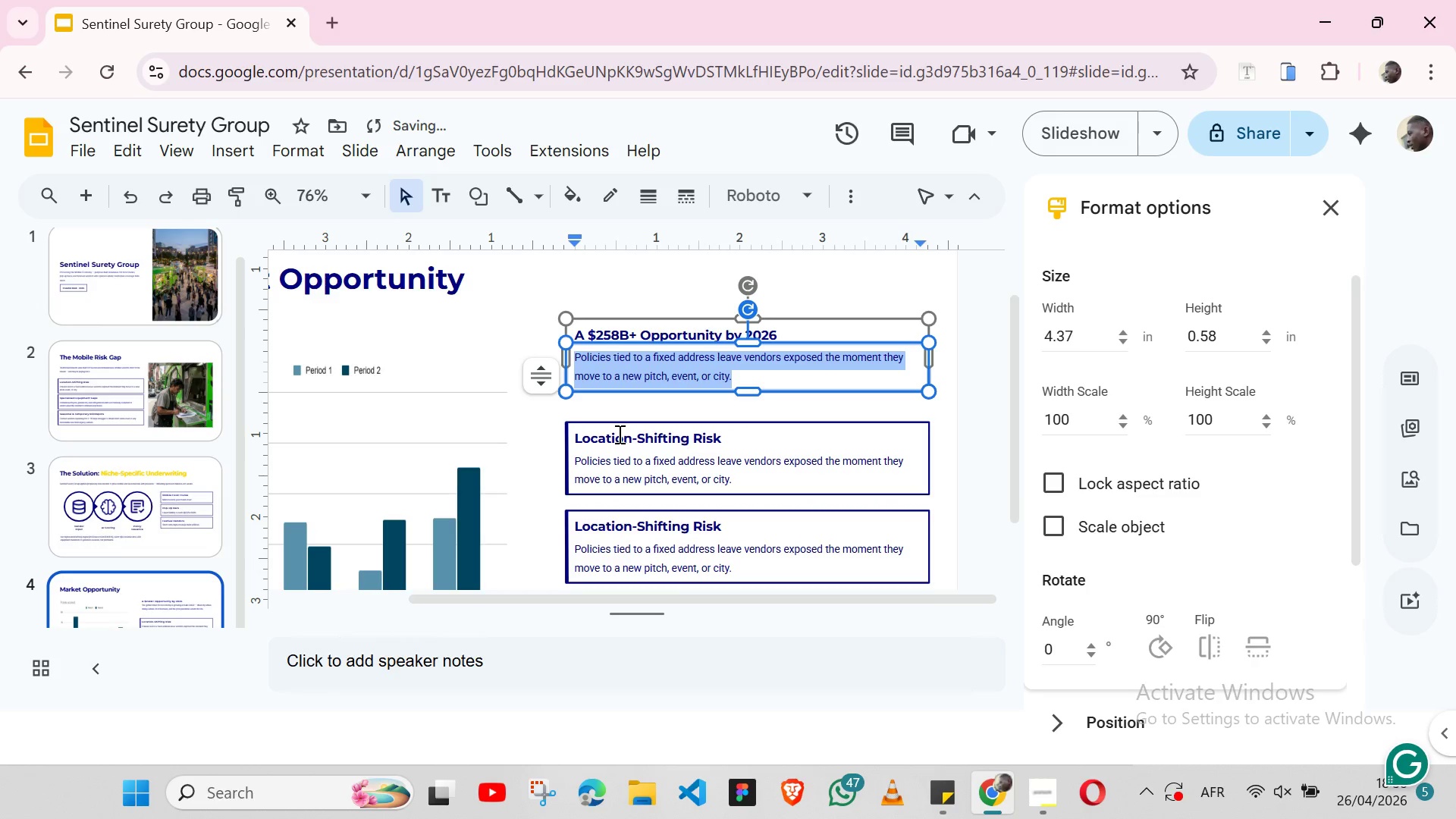 
key(Control+Y)
 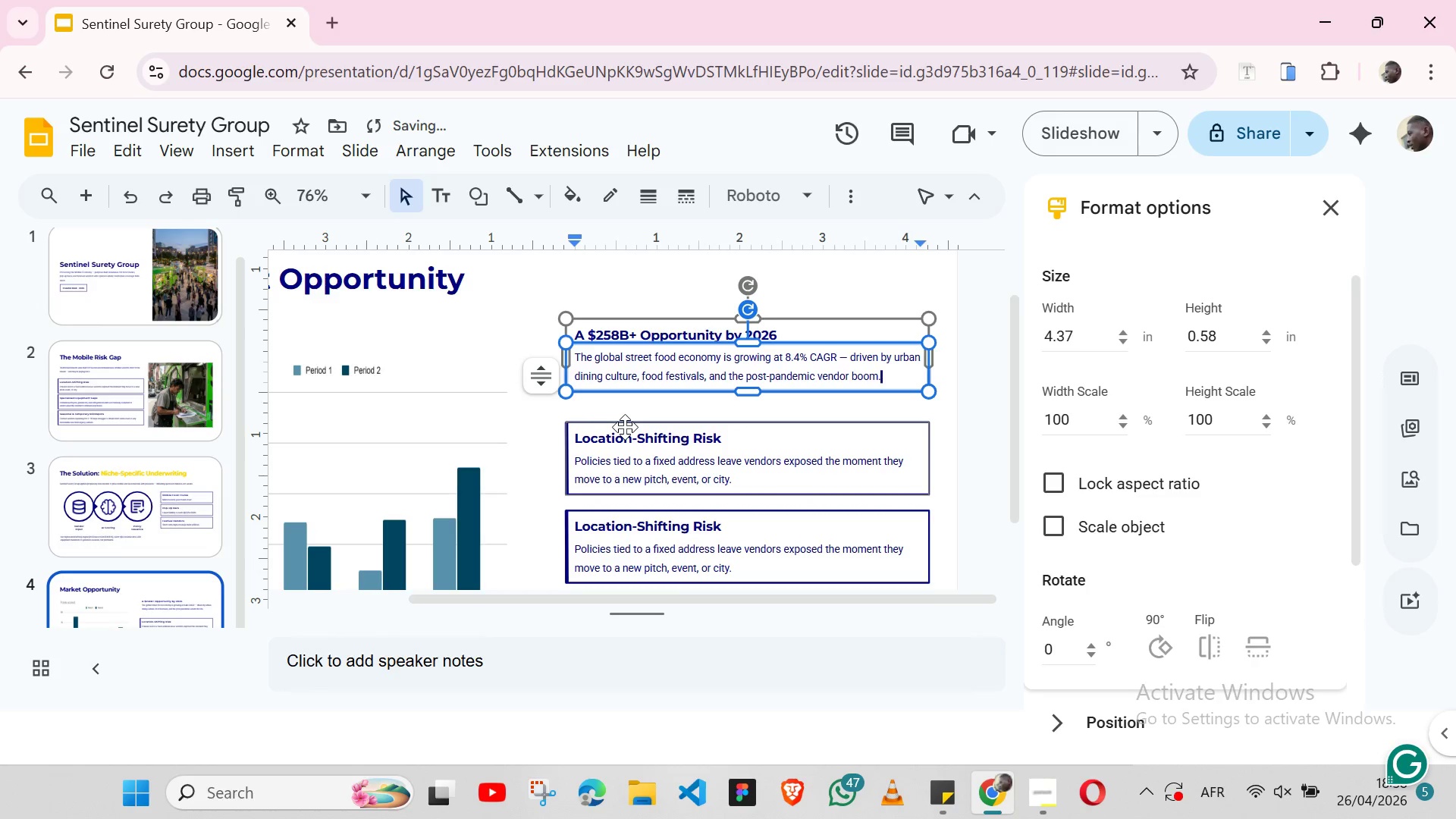 
left_click([626, 423])
 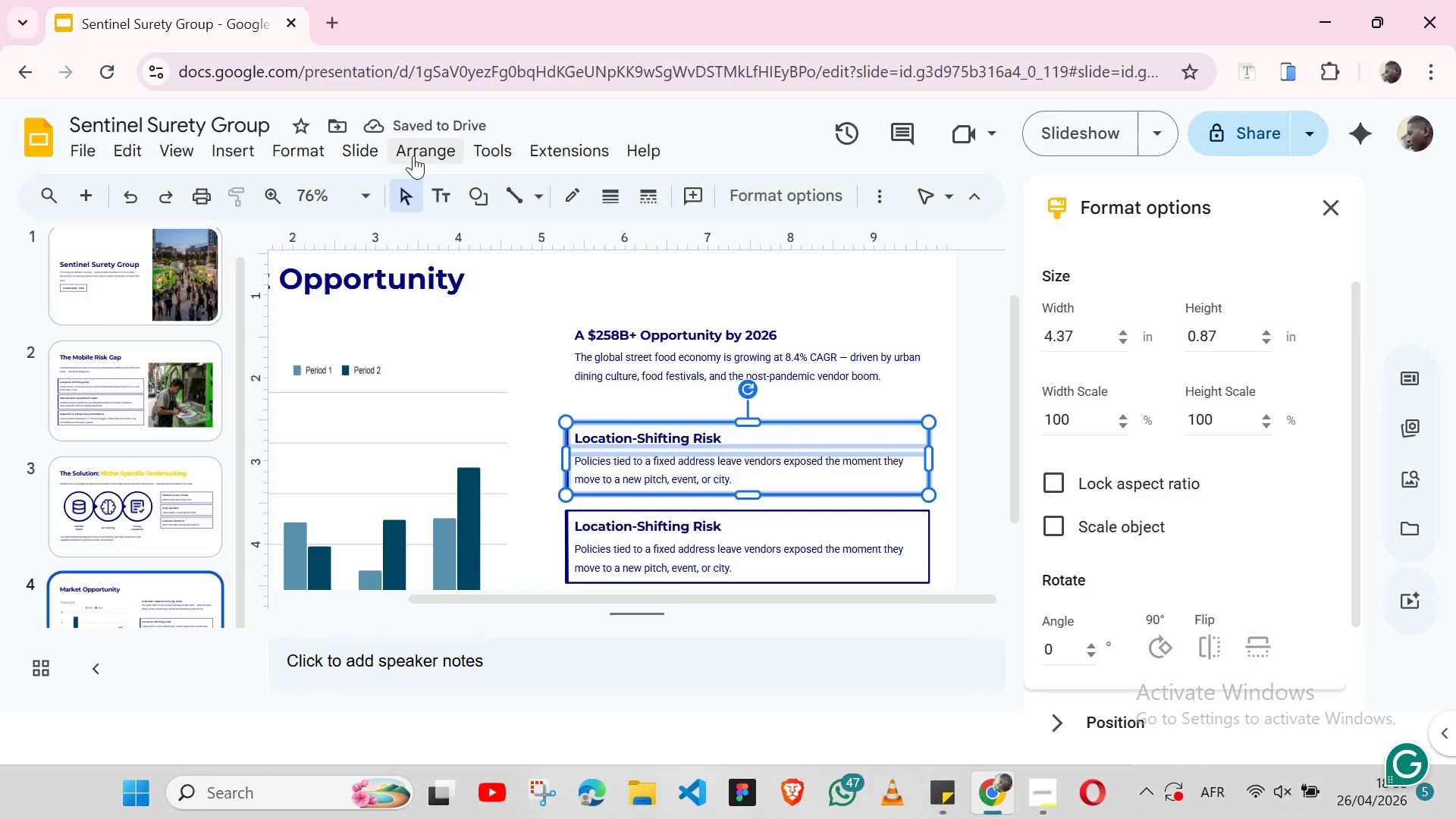 
left_click([413, 152])
 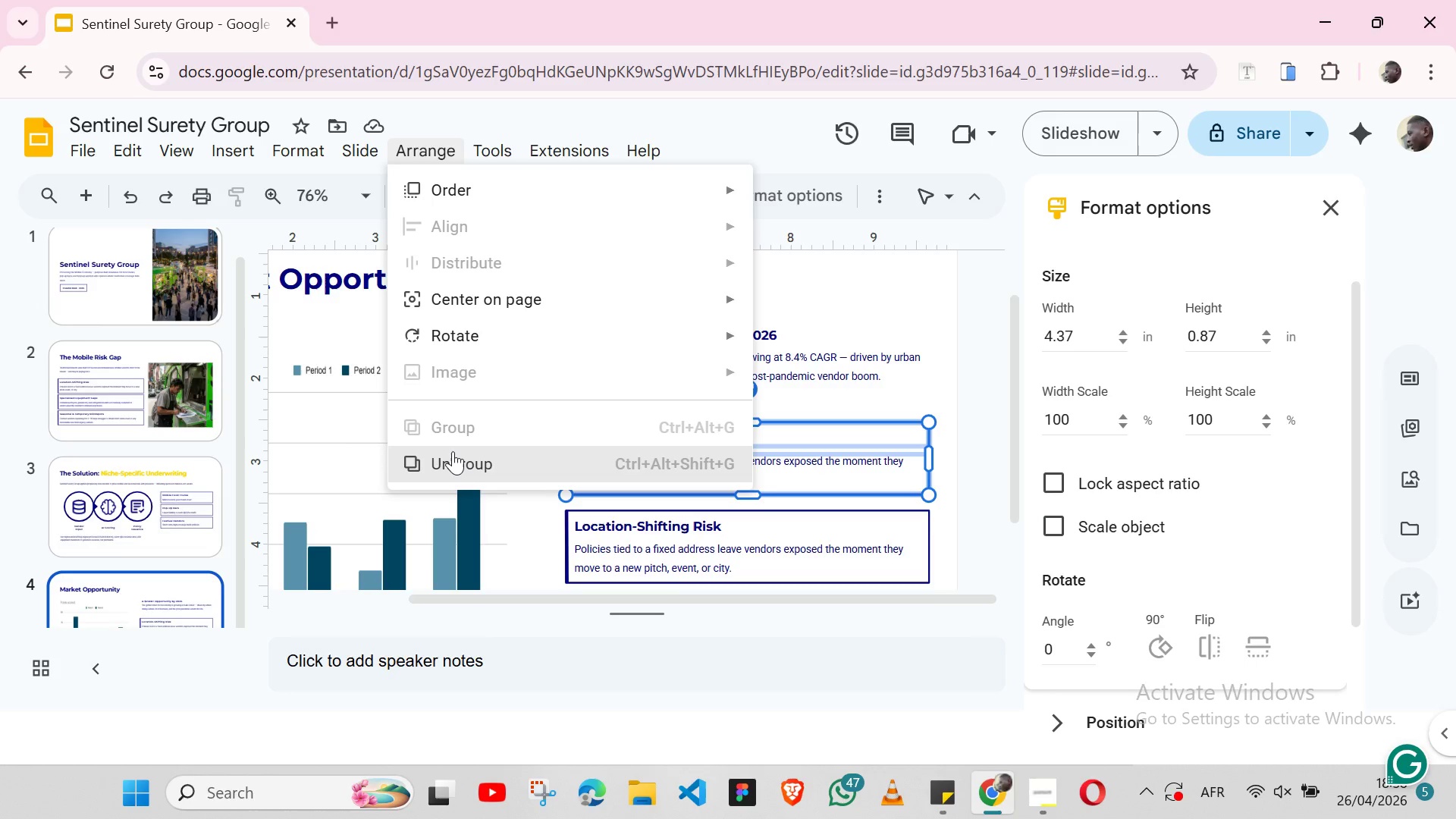 
left_click([453, 451])
 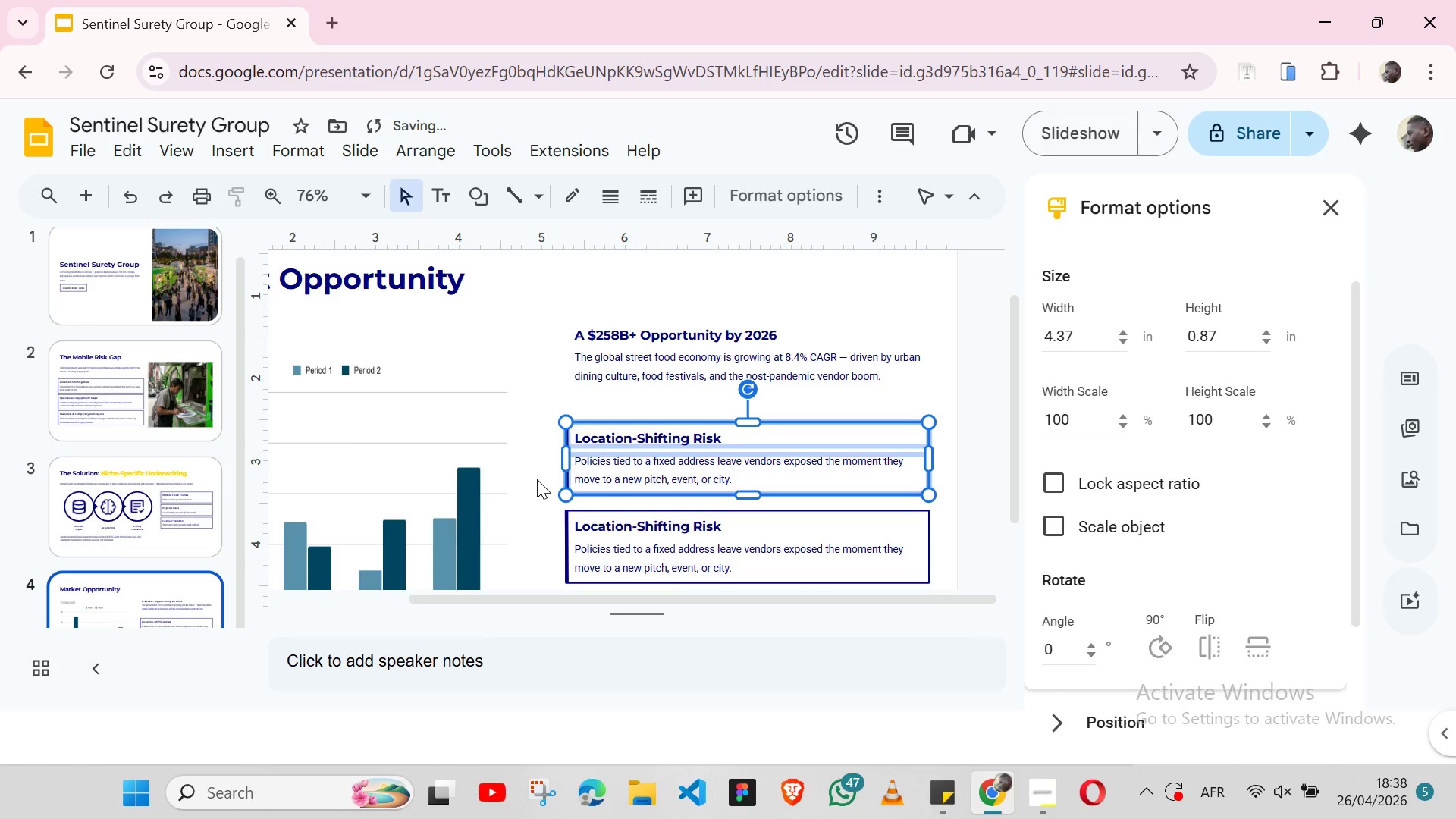 
left_click([537, 479])
 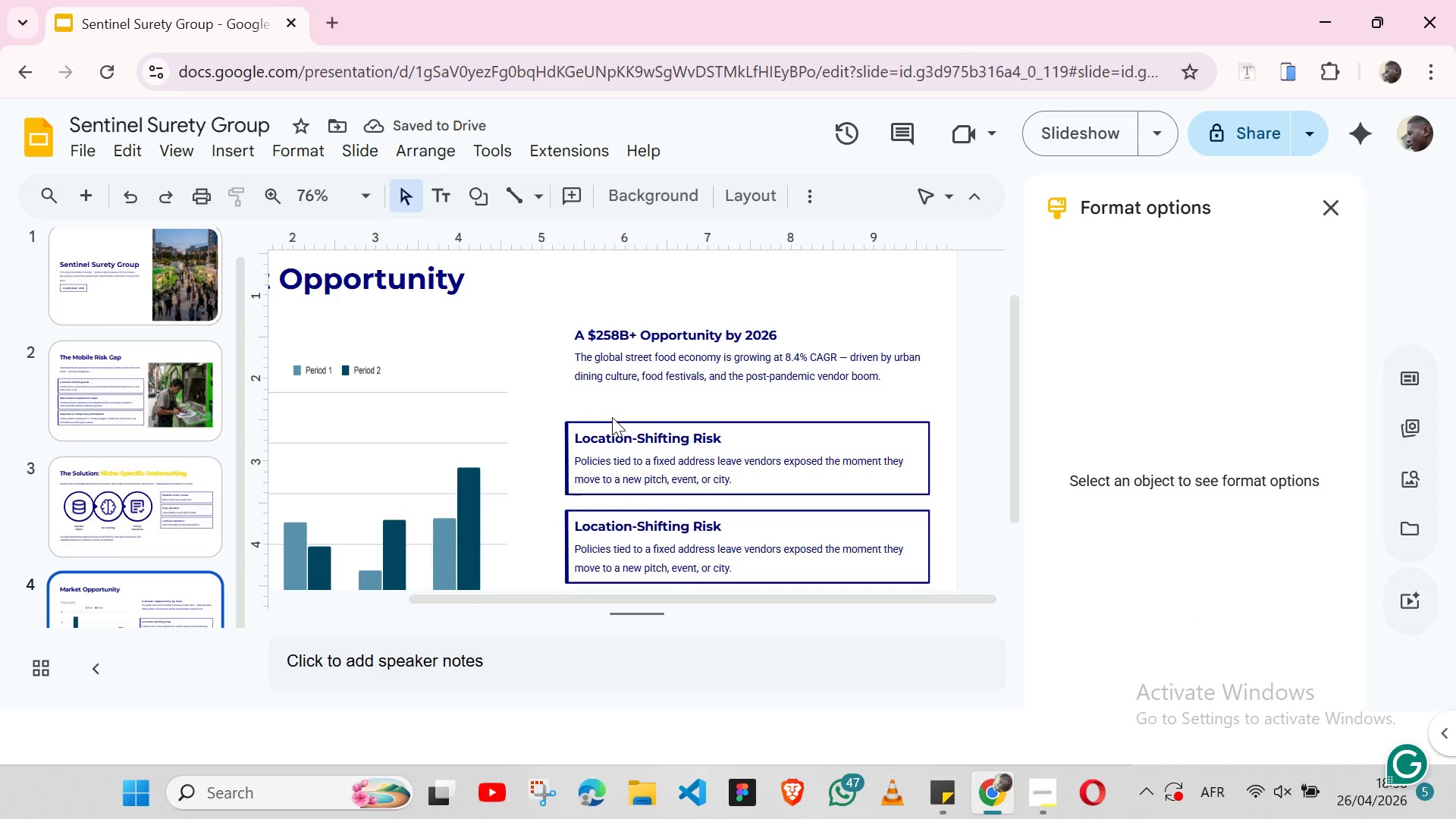 
left_click([613, 417])
 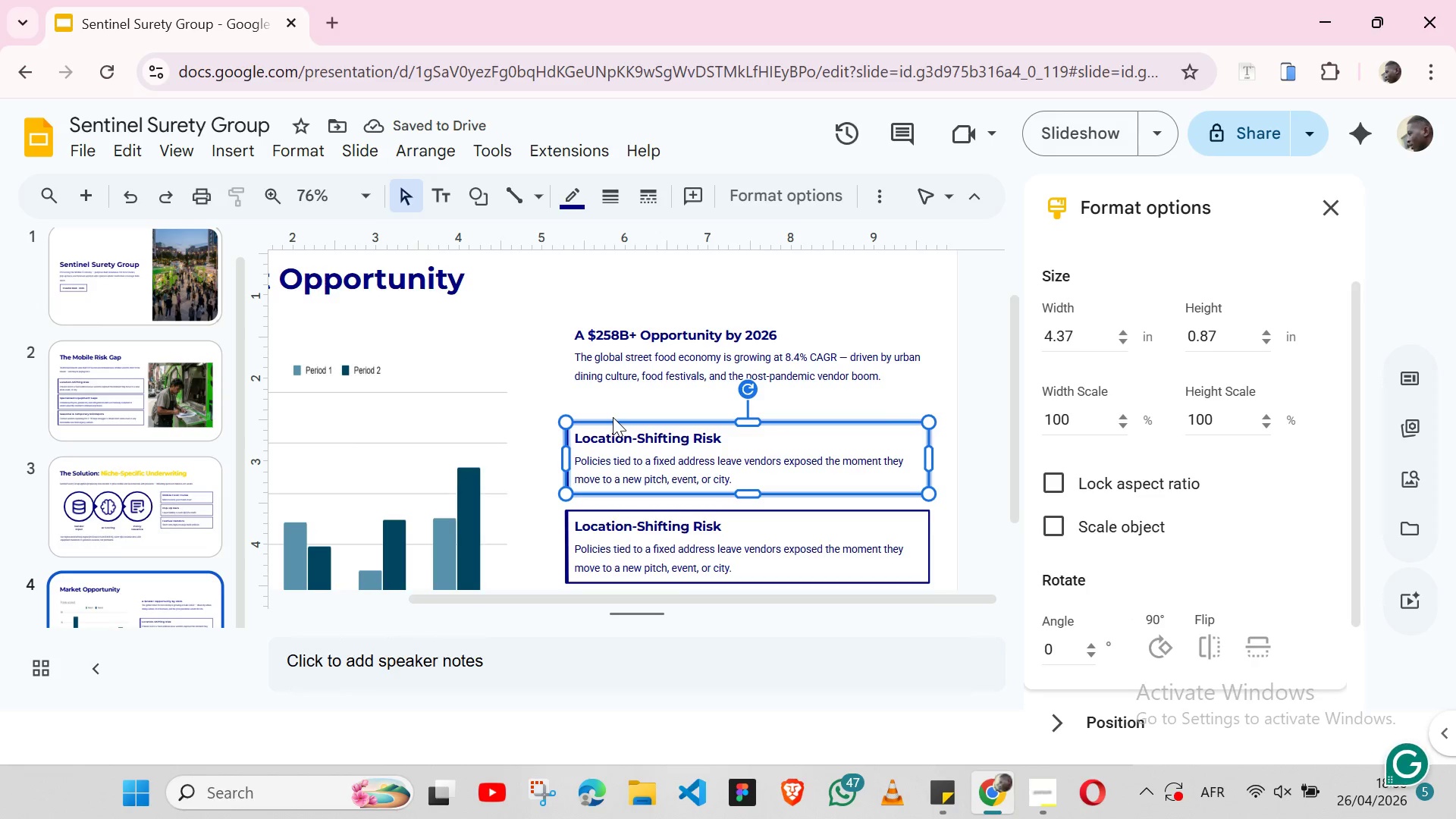 
key(Shift+ArrowUp)